 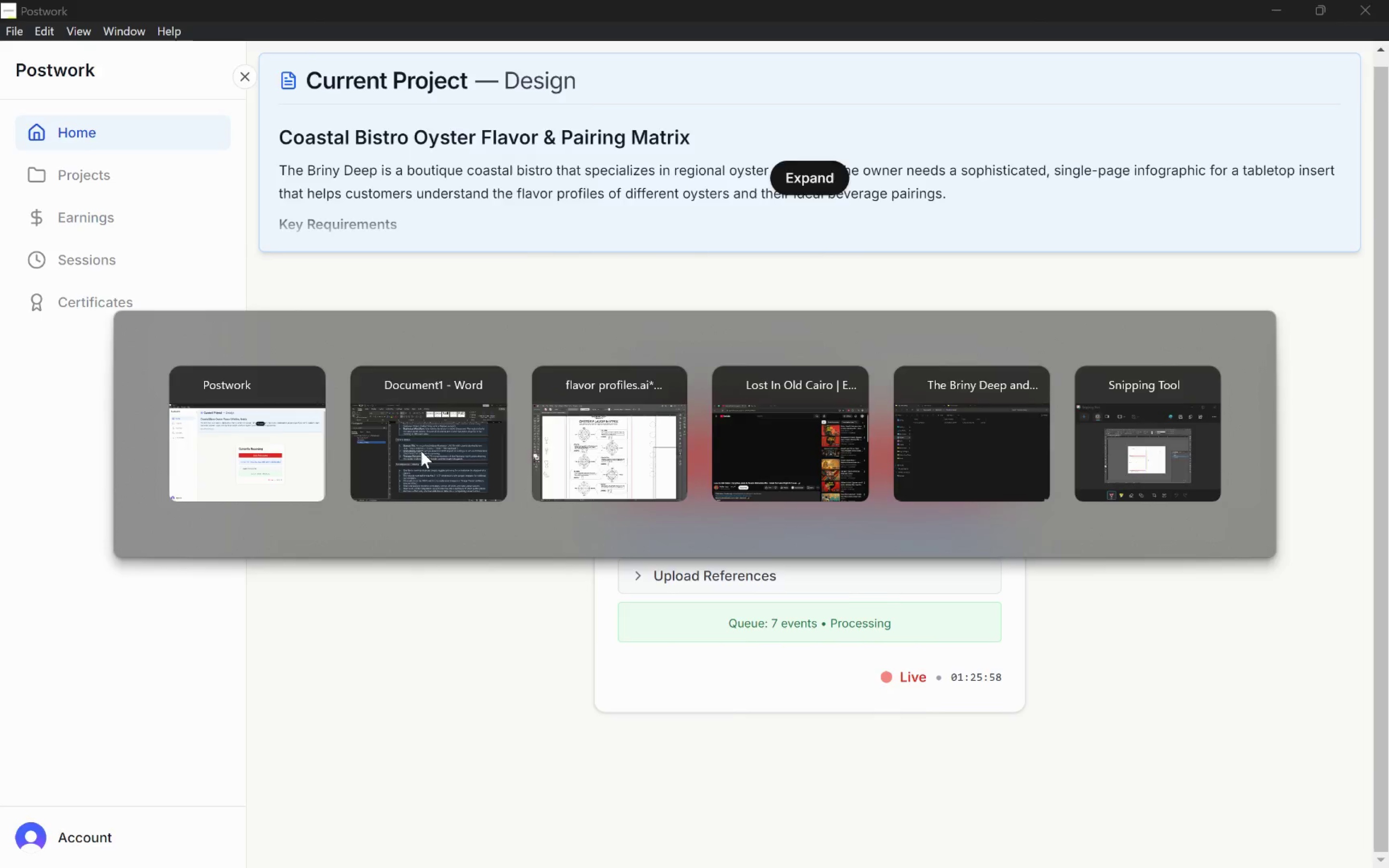 
key(Alt+Tab)
 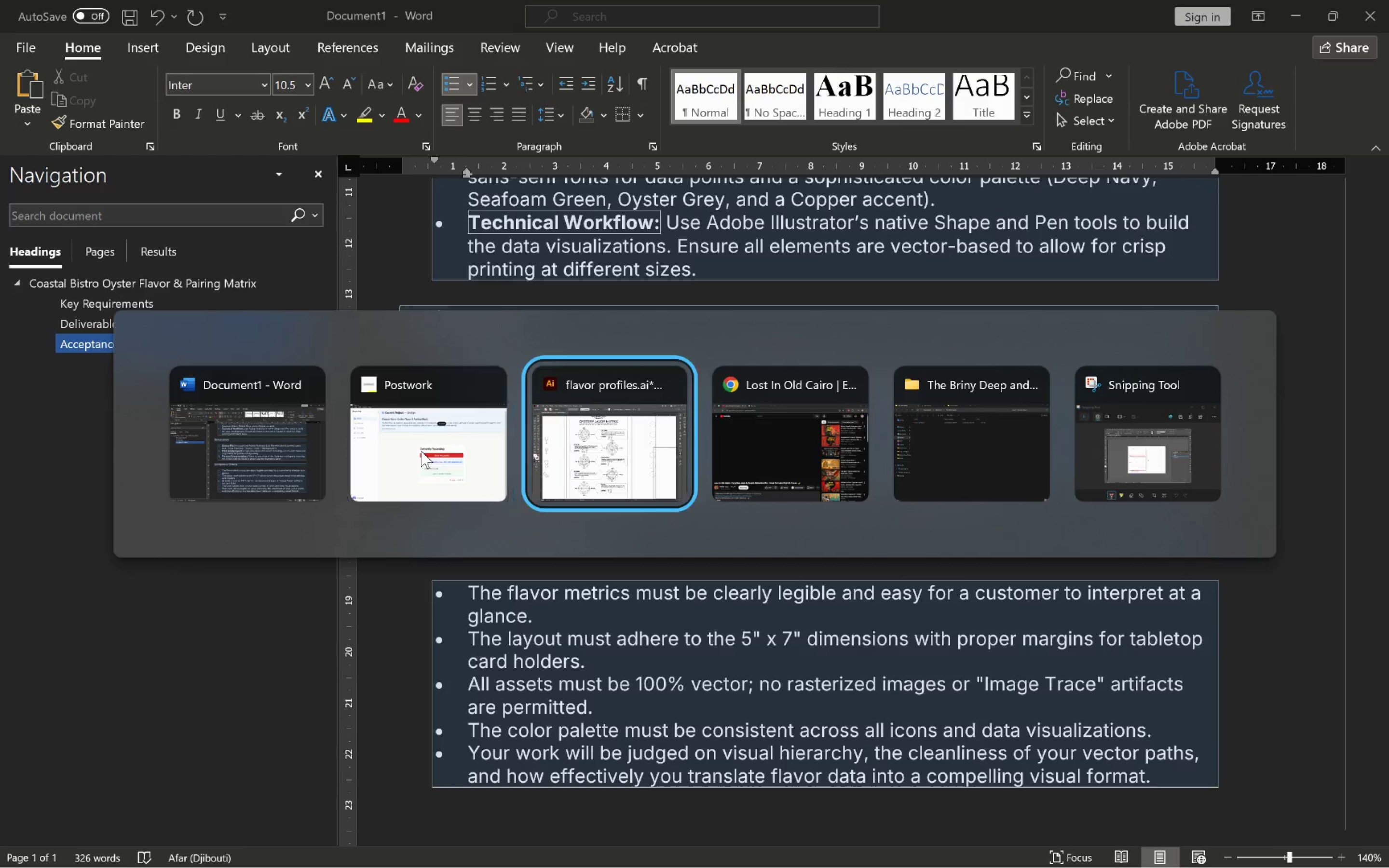 
key(Alt+Tab)
 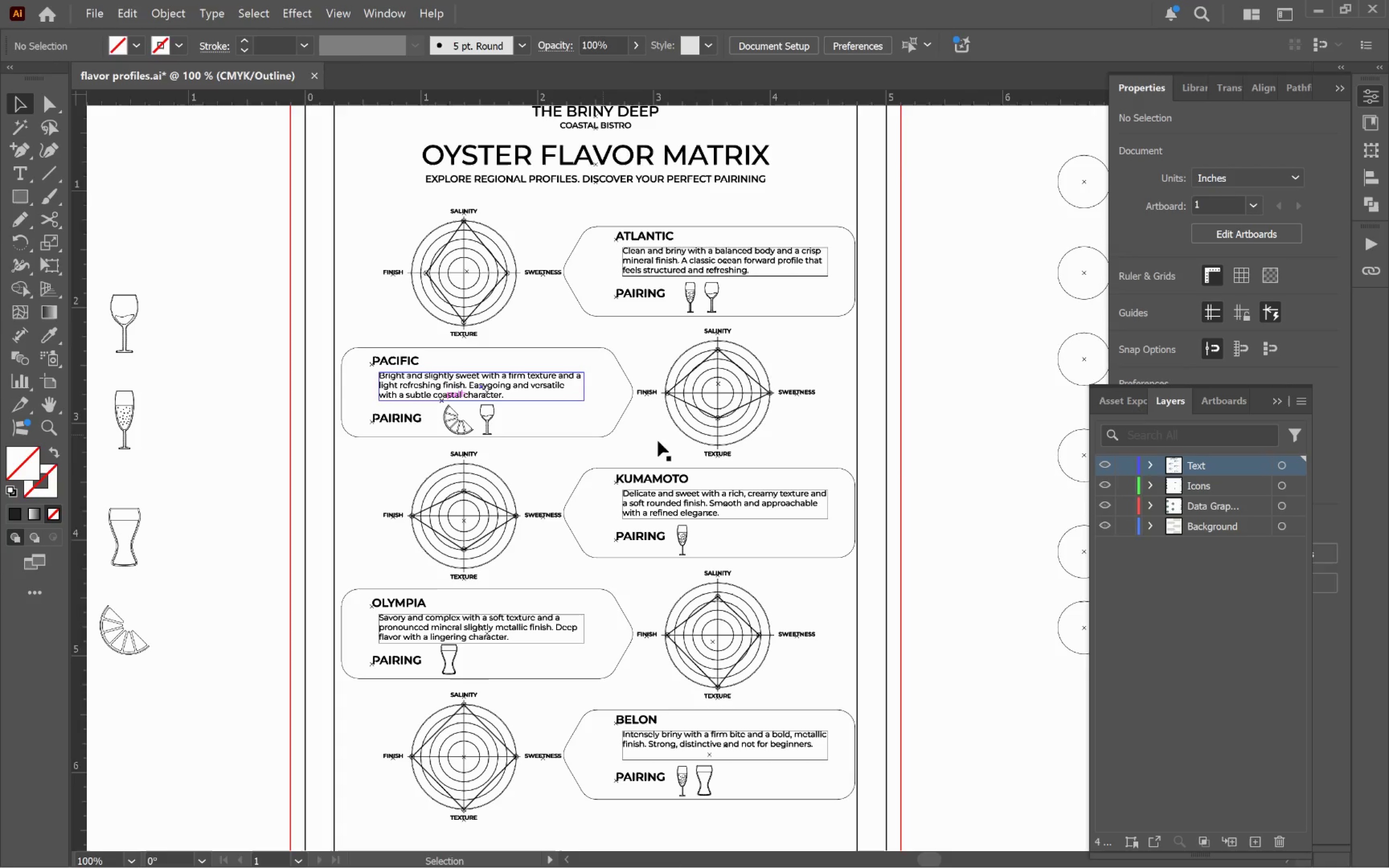 
hold_key(key=AltLeft, duration=0.41)
 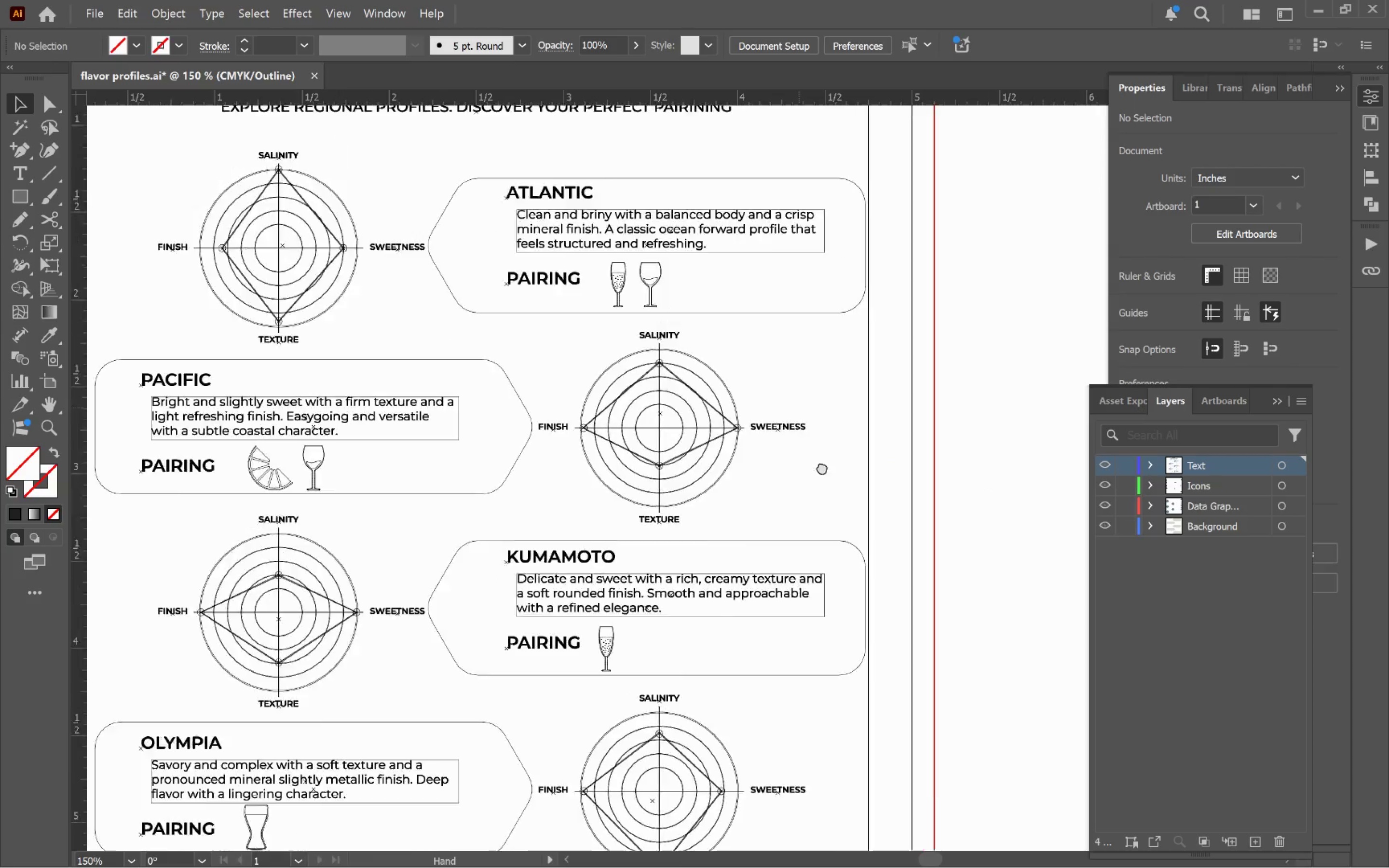 
hold_key(key=Space, duration=1.0)
 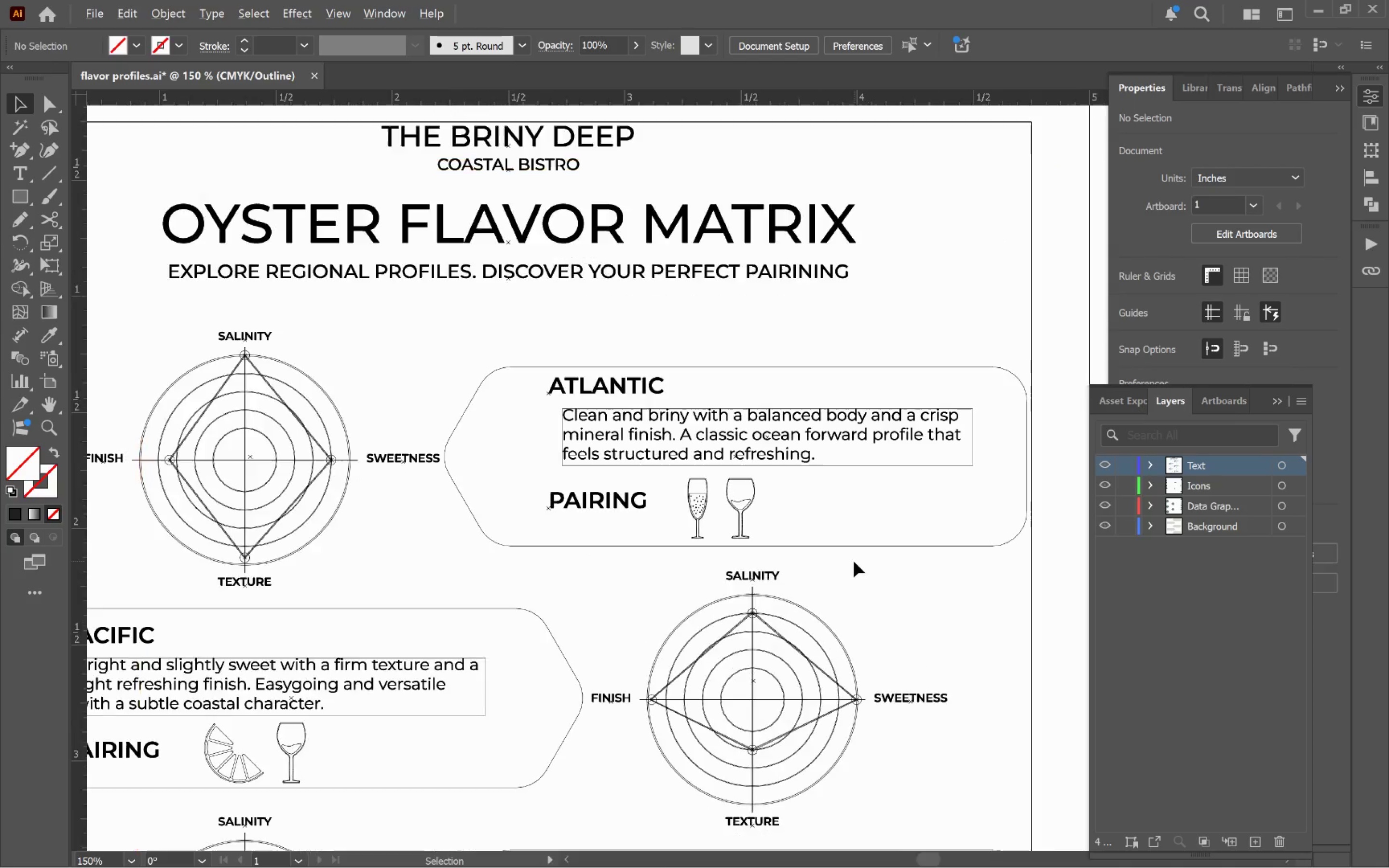 
left_click_drag(start_coordinate=[787, 341], to_coordinate=[916, 646])
 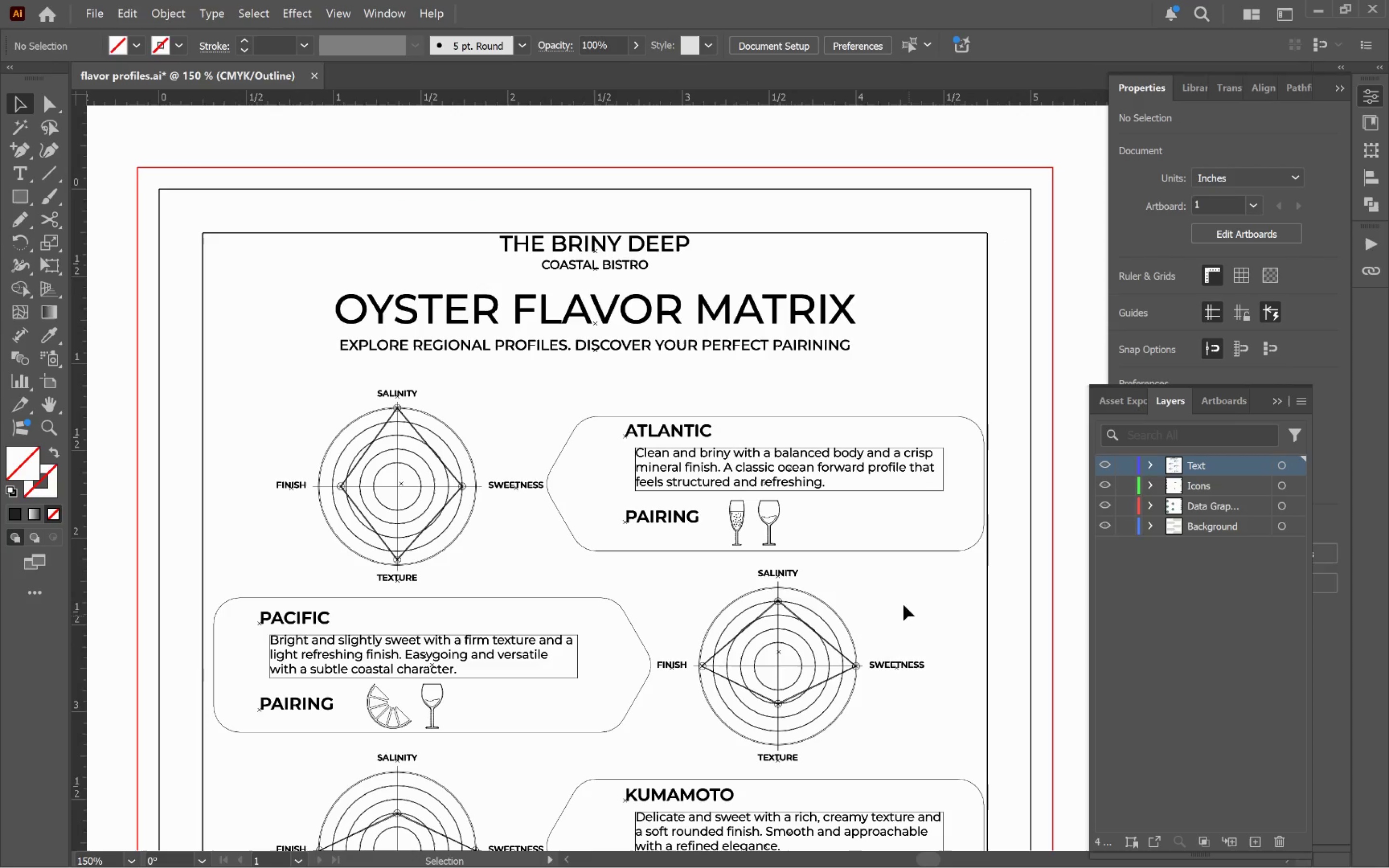 
scroll: coordinate [859, 458], scroll_direction: up, amount: 1.0
 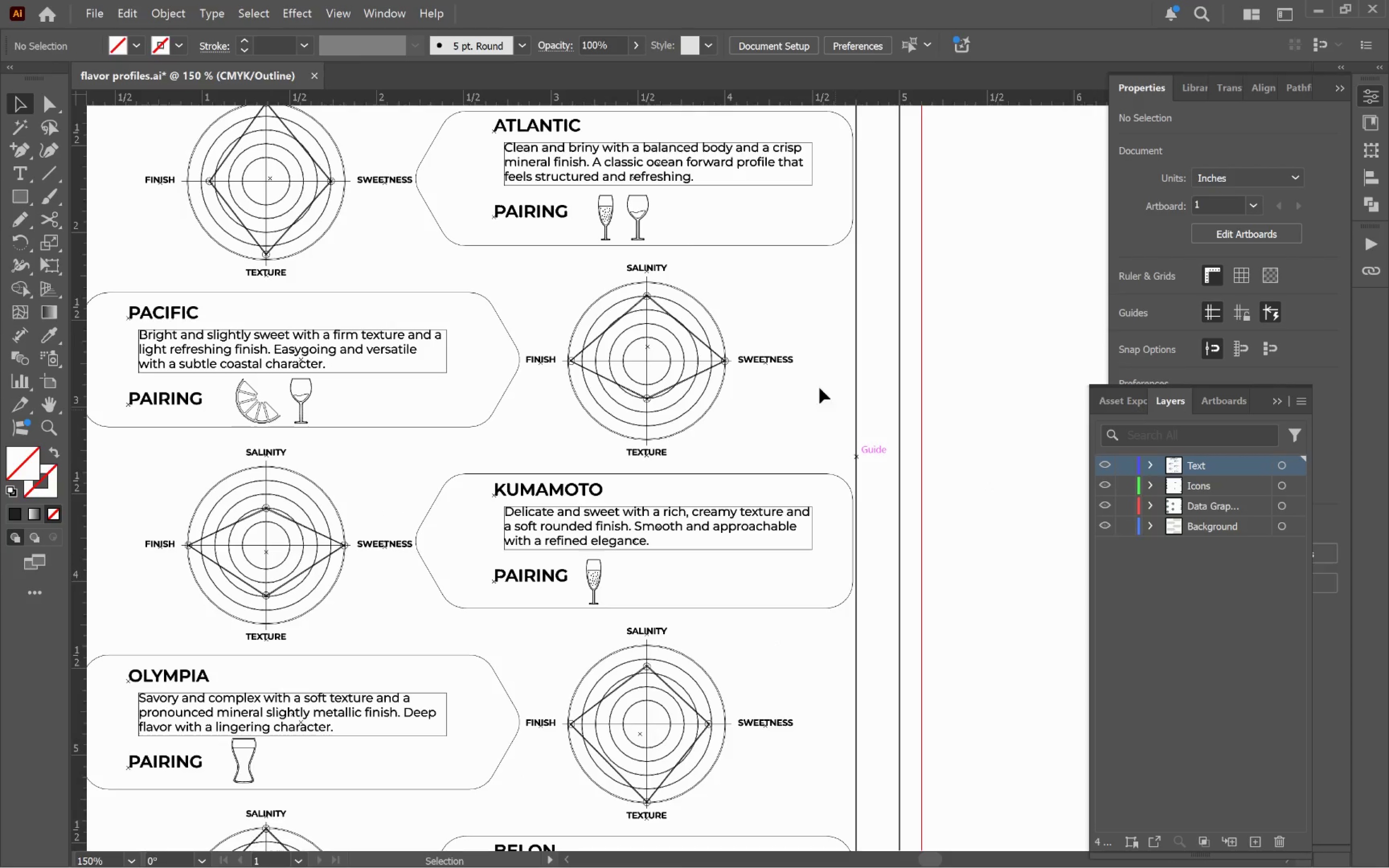 
hold_key(key=AltLeft, duration=0.37)
 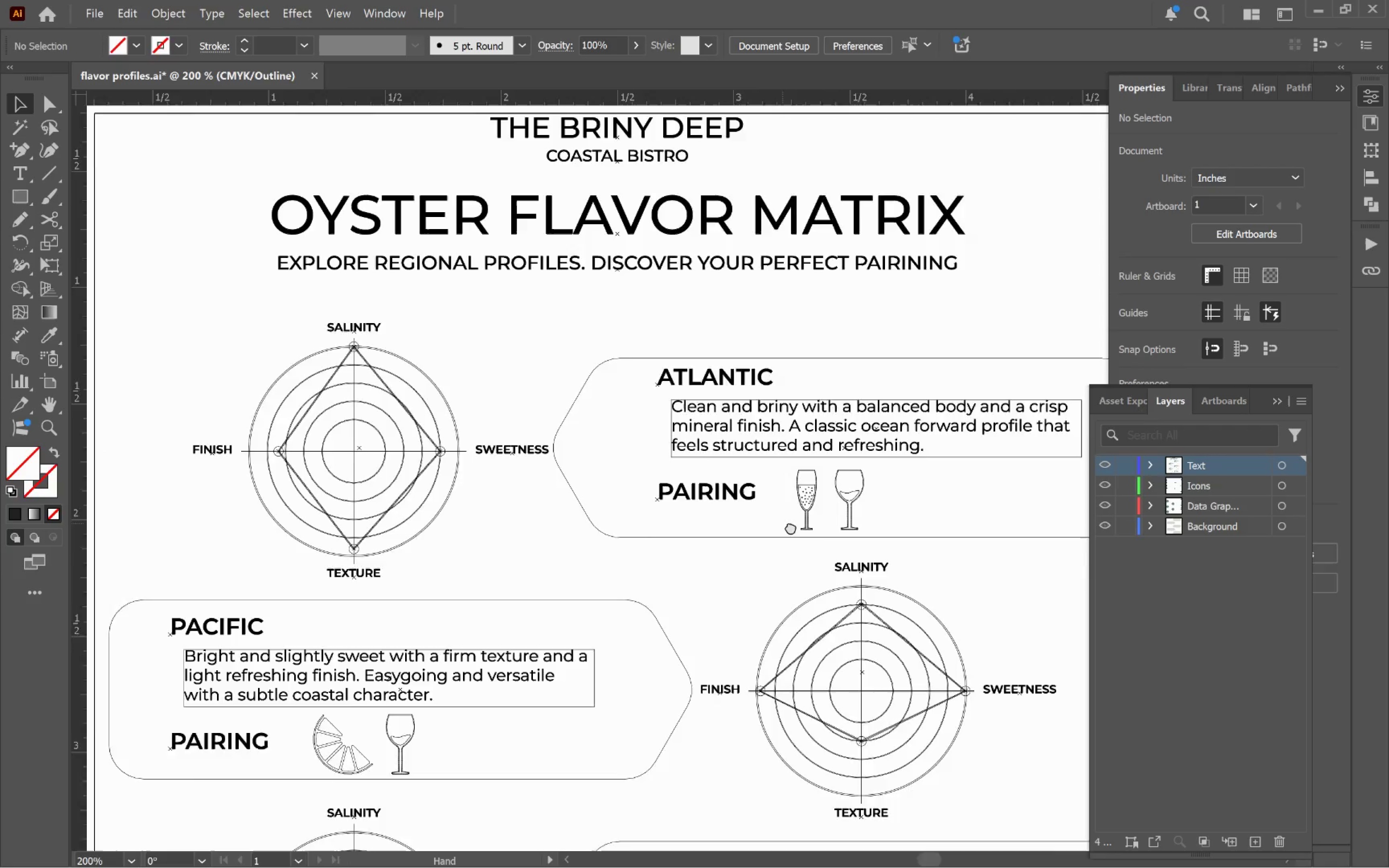 
hold_key(key=Space, duration=1.52)
 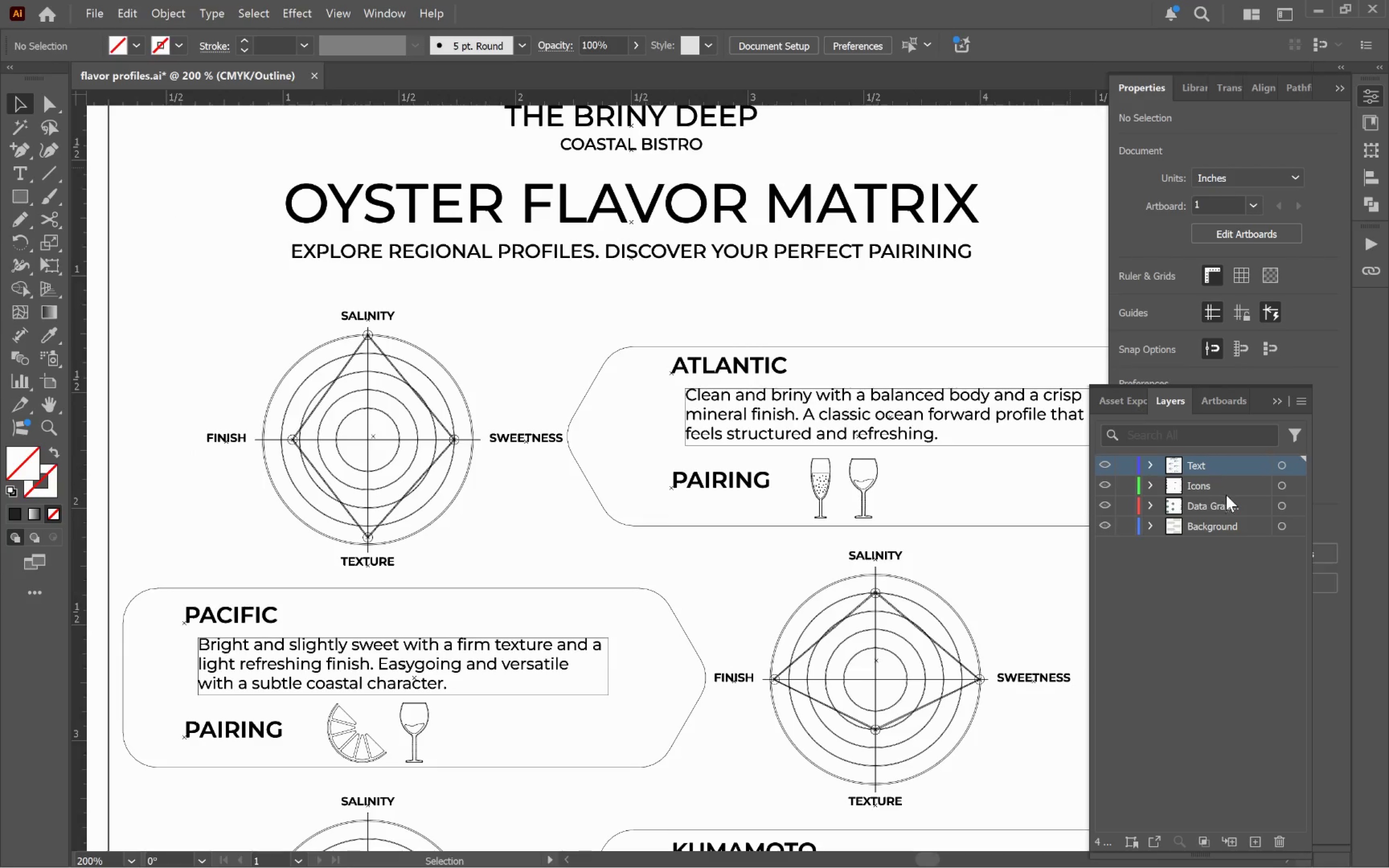 
left_click_drag(start_coordinate=[673, 532], to_coordinate=[796, 512])
 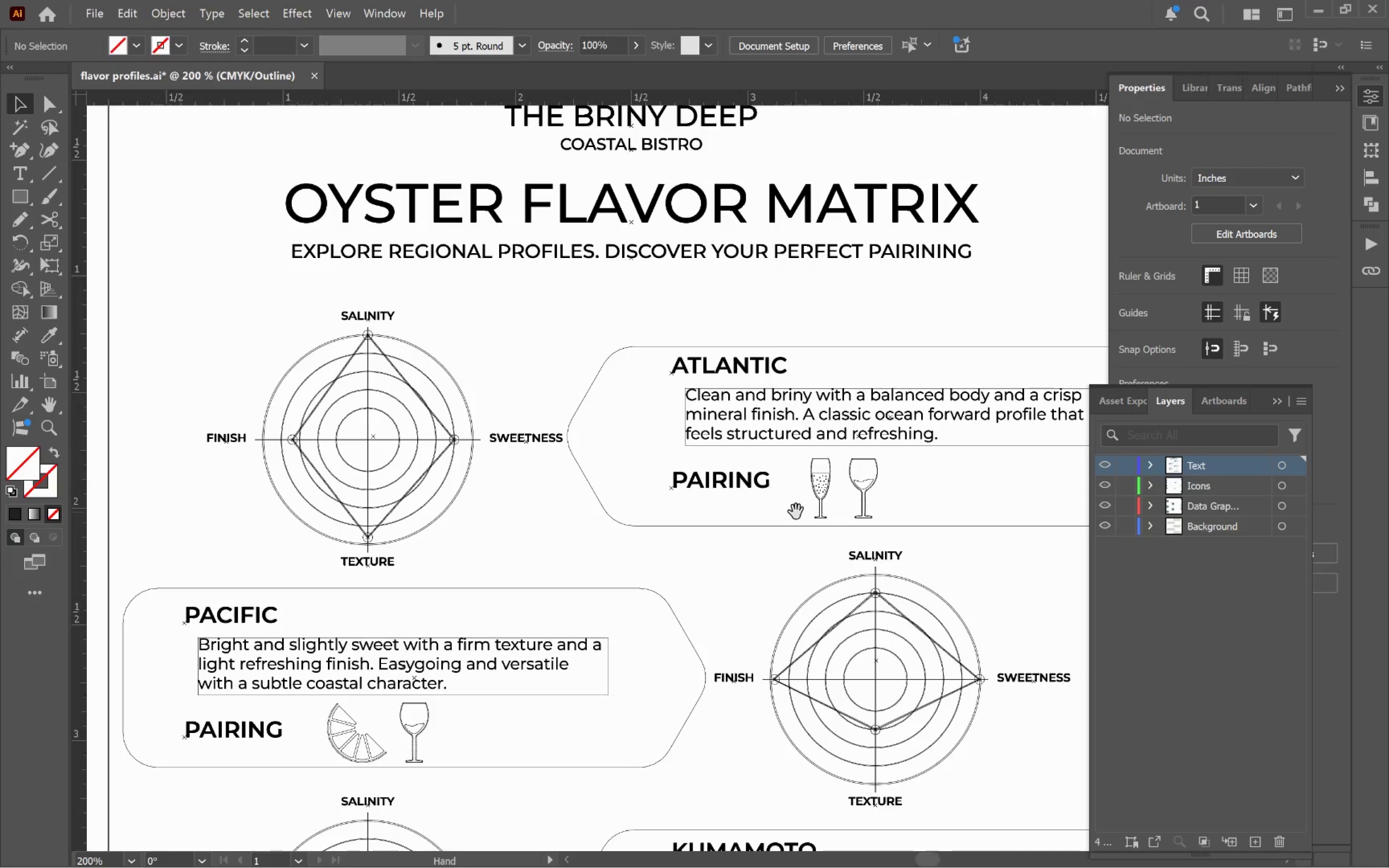 
scroll: coordinate [854, 561], scroll_direction: up, amount: 1.0
 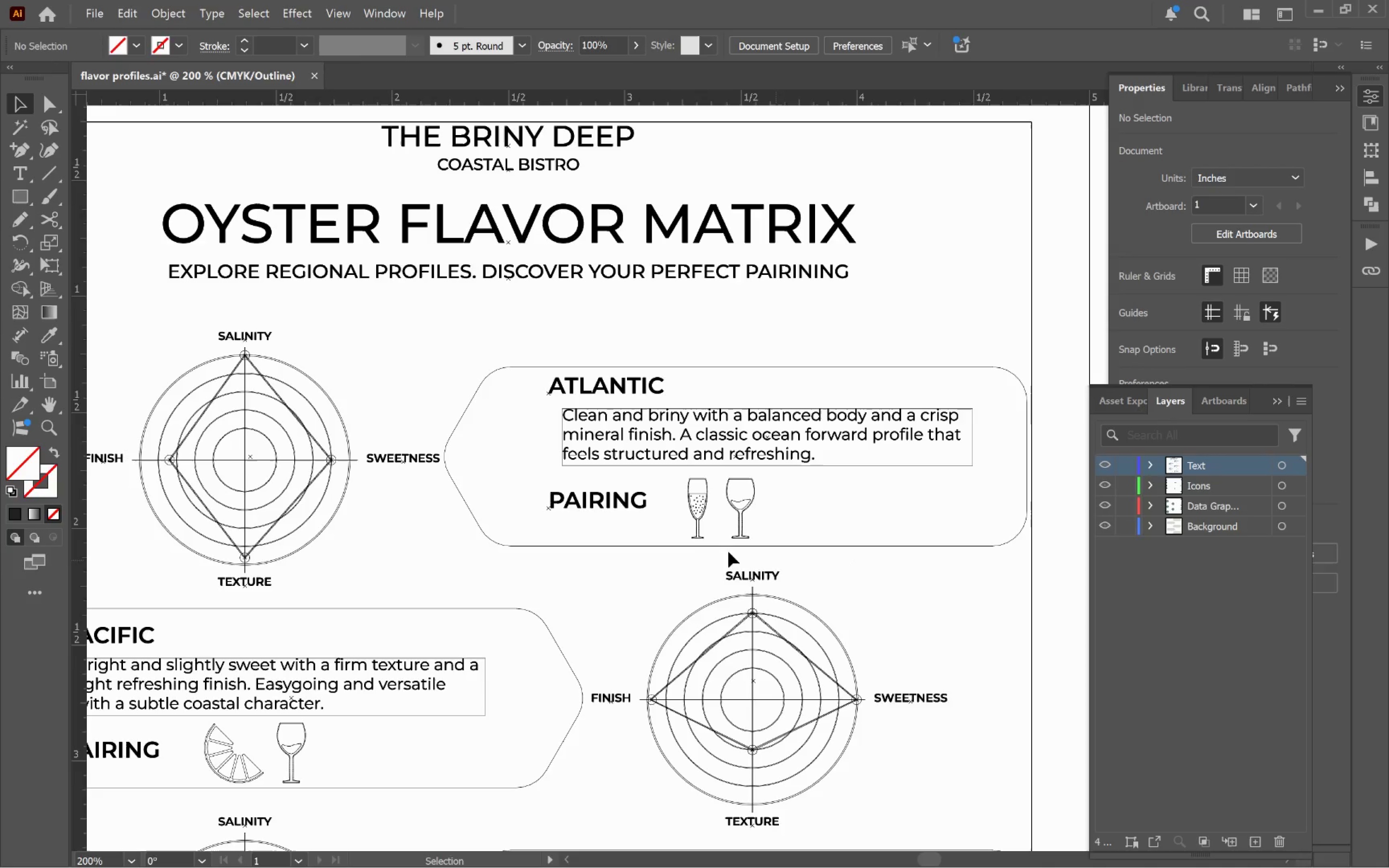 
key(Space)
 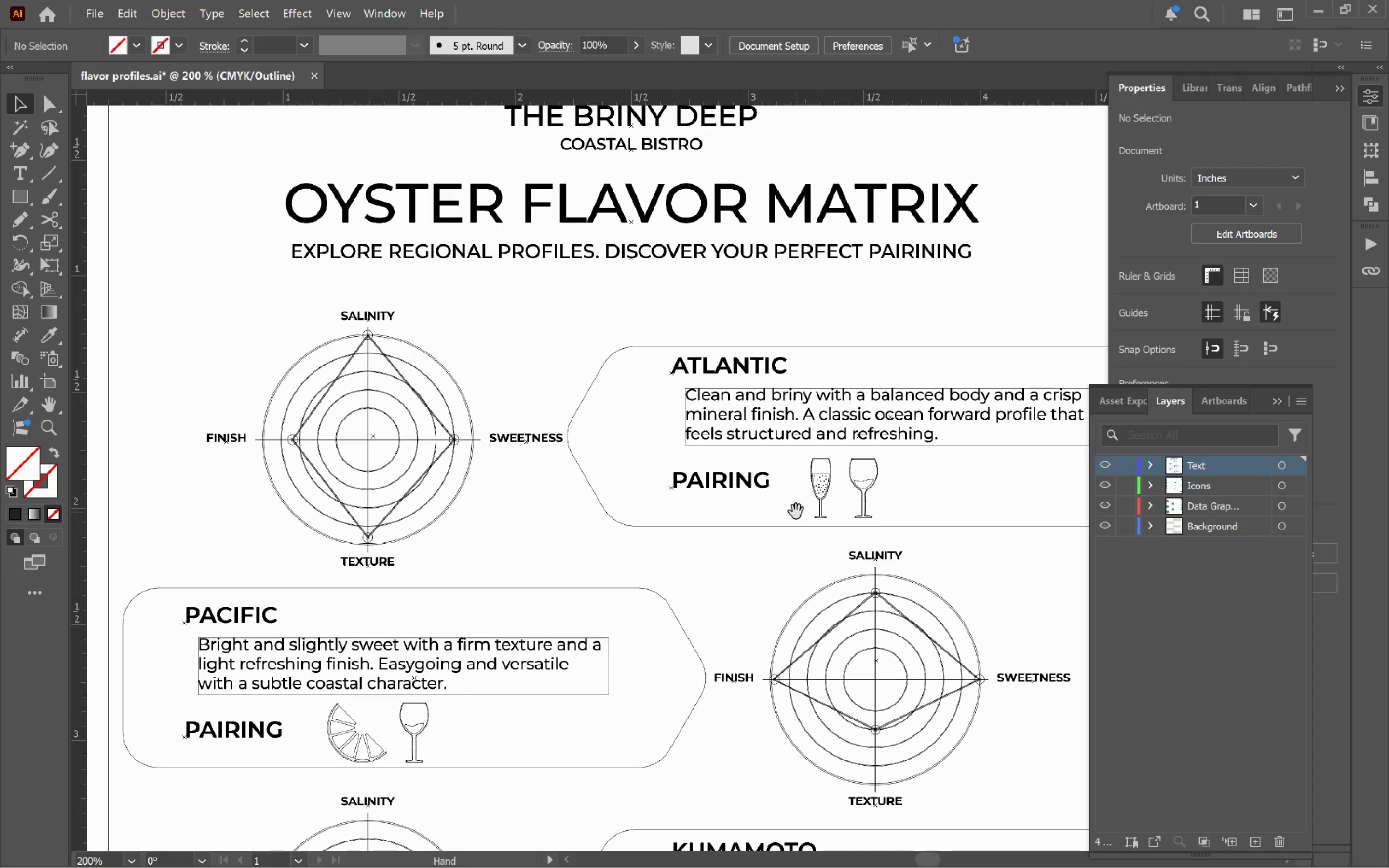 
key(Space)
 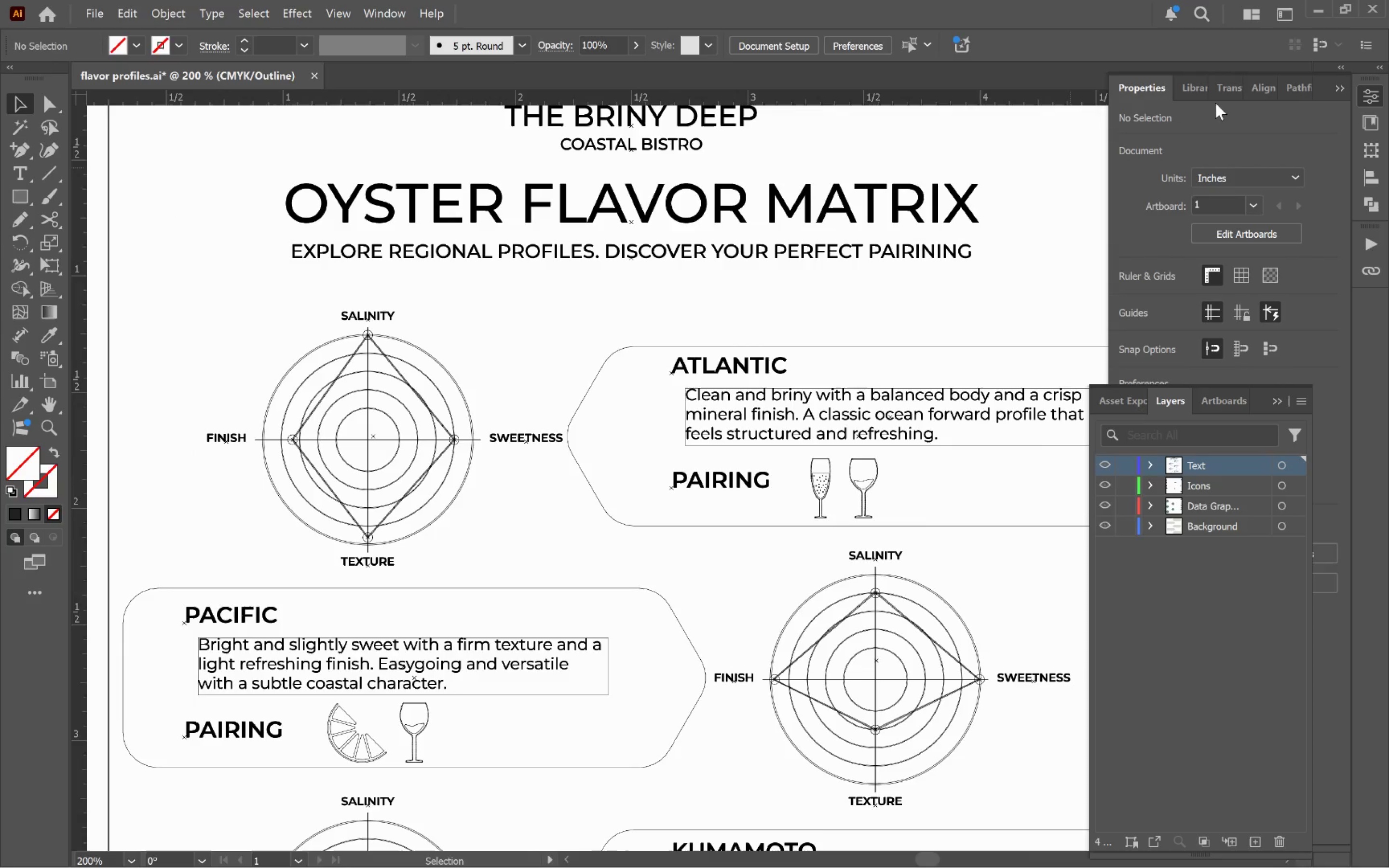 
left_click([1365, 94])
 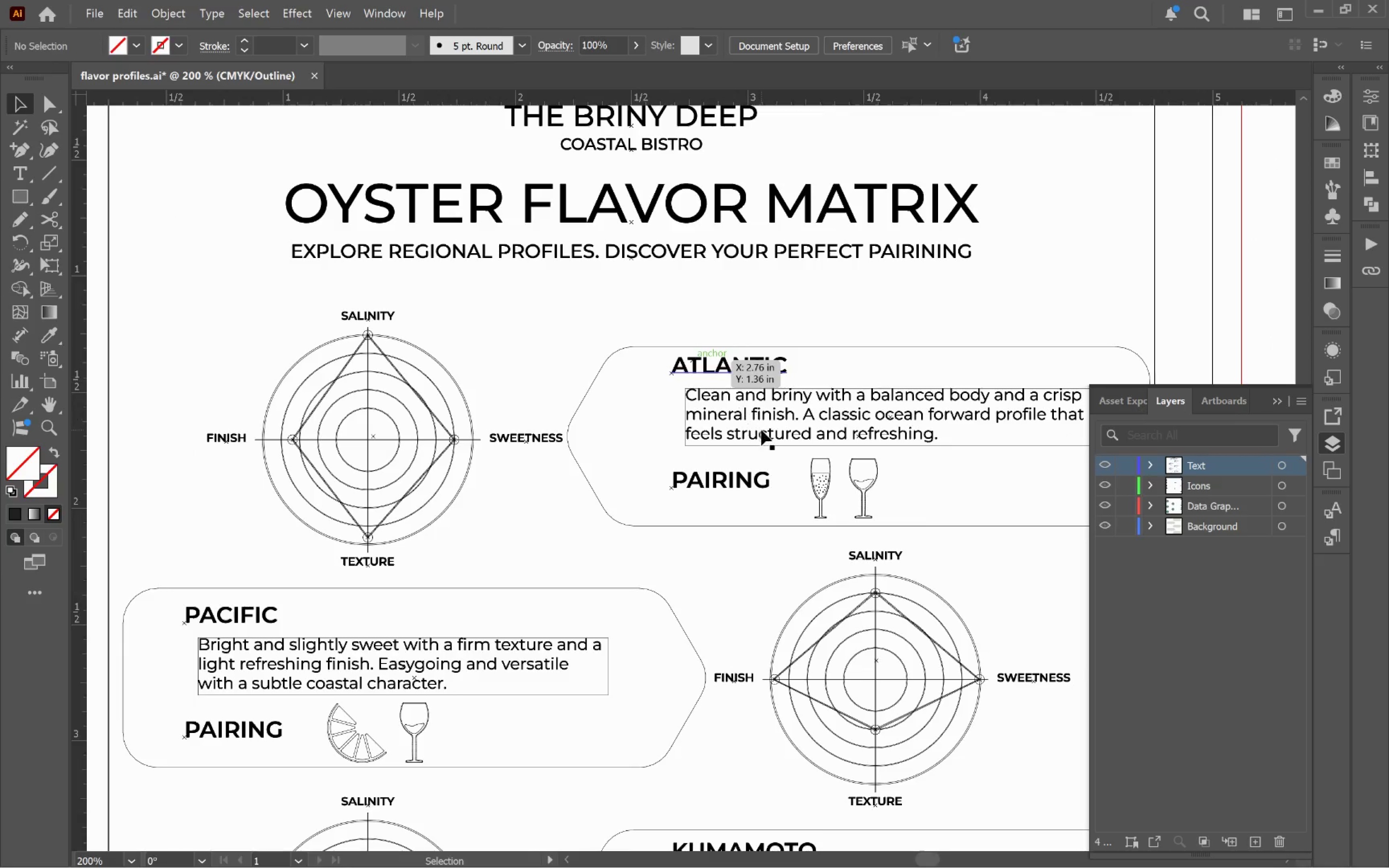 
hold_key(key=AltLeft, duration=0.36)
 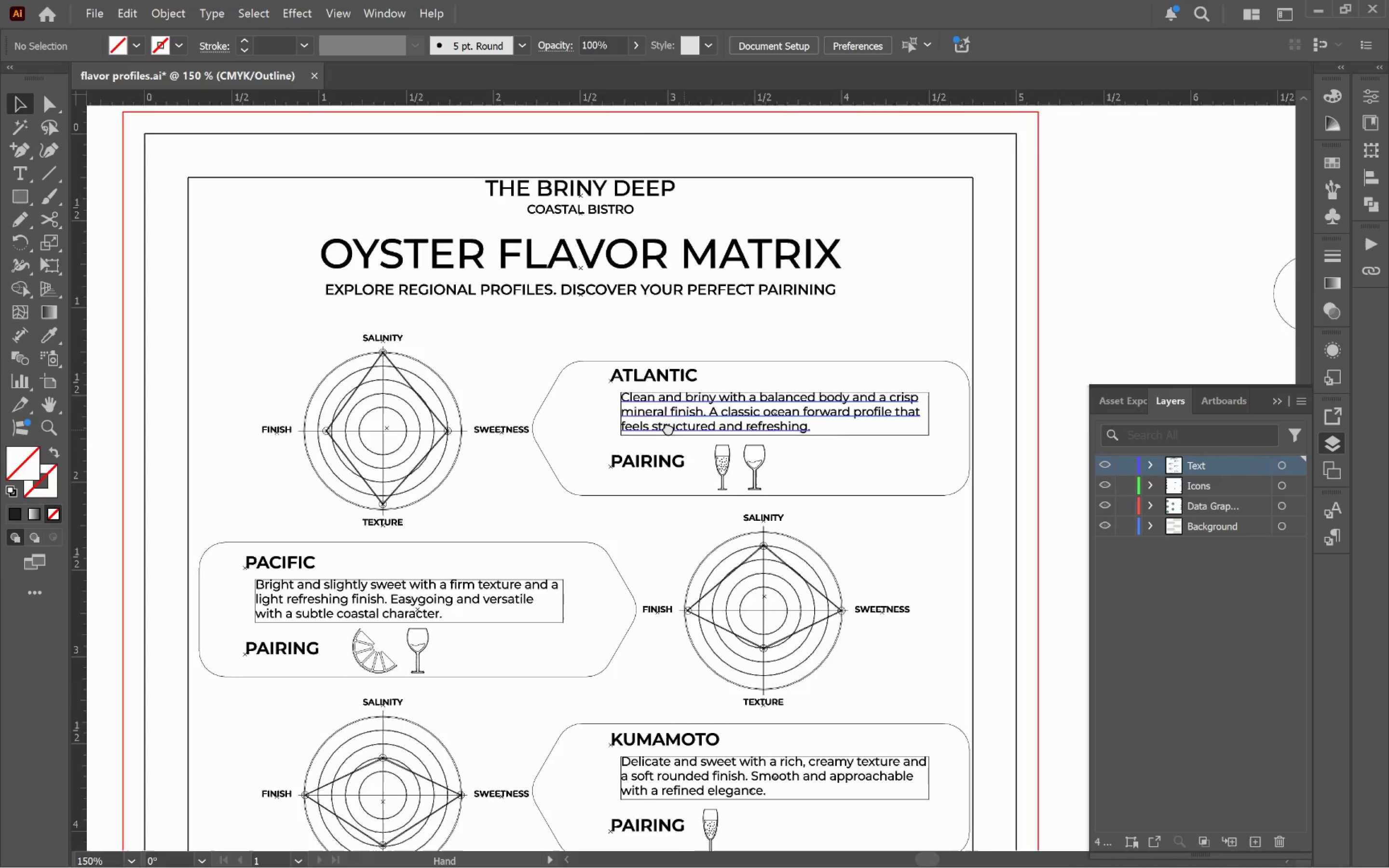 
hold_key(key=Space, duration=1.27)
 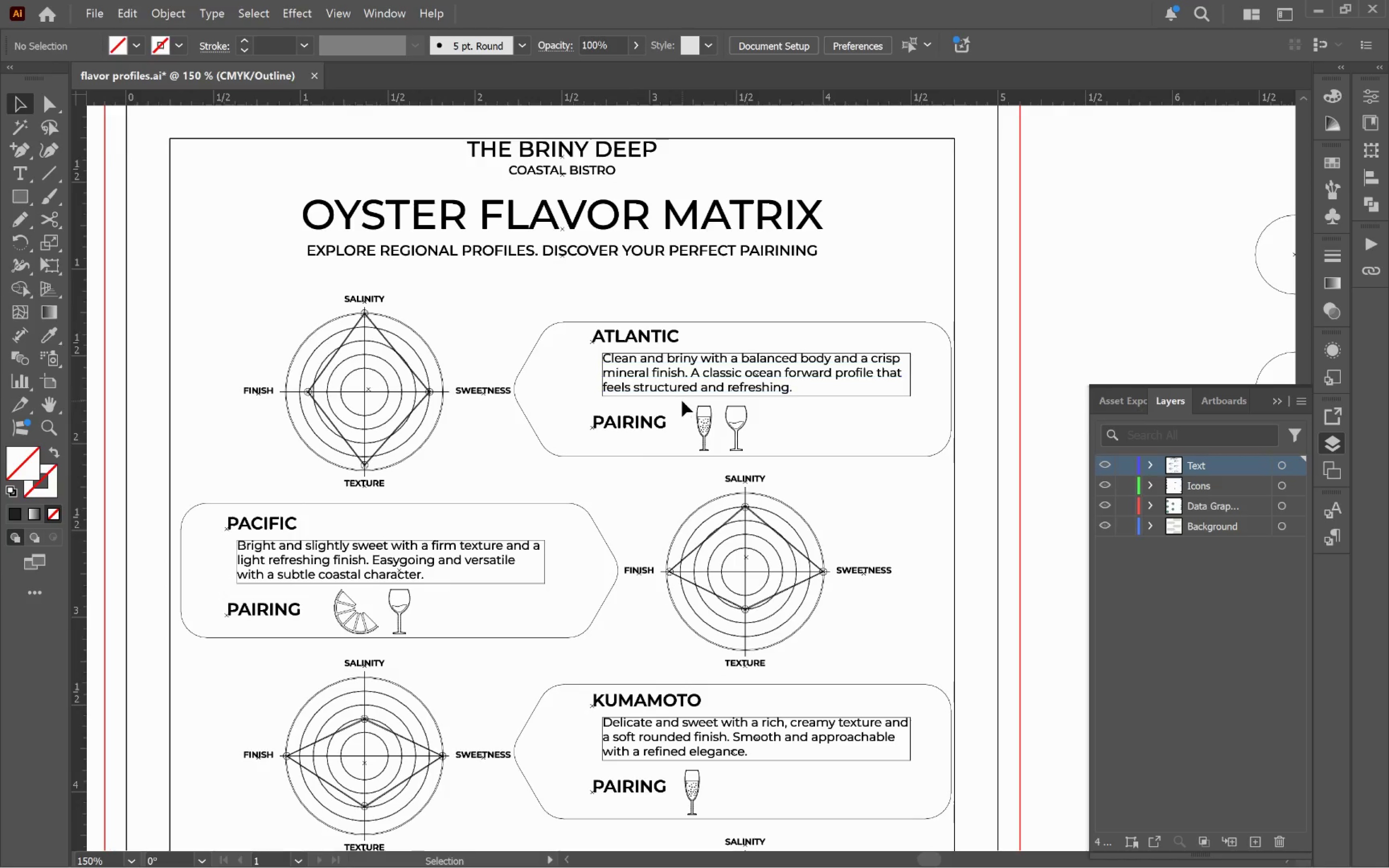 
scroll: coordinate [765, 428], scroll_direction: down, amount: 1.0
 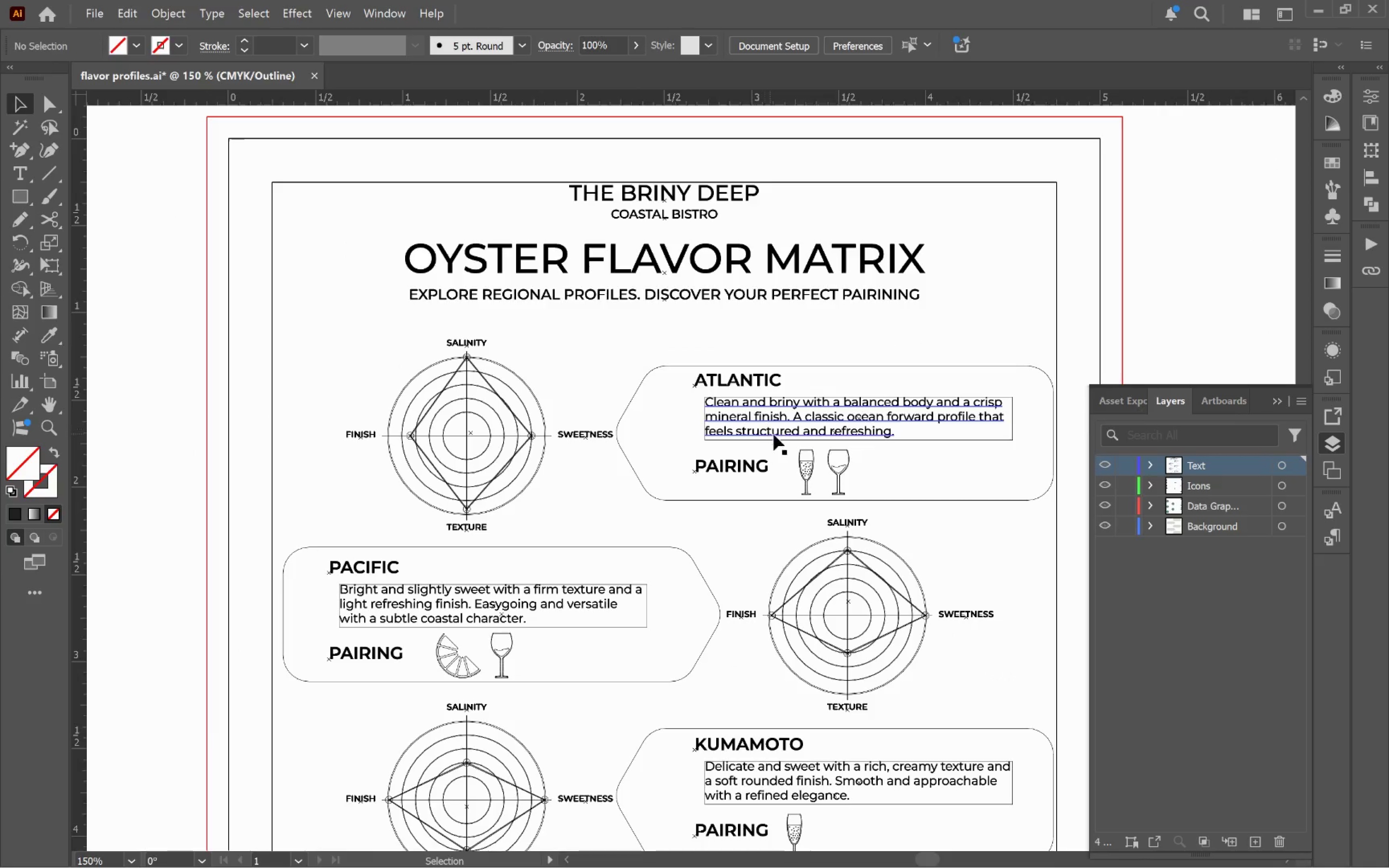 
left_click_drag(start_coordinate=[768, 434], to_coordinate=[666, 391])
 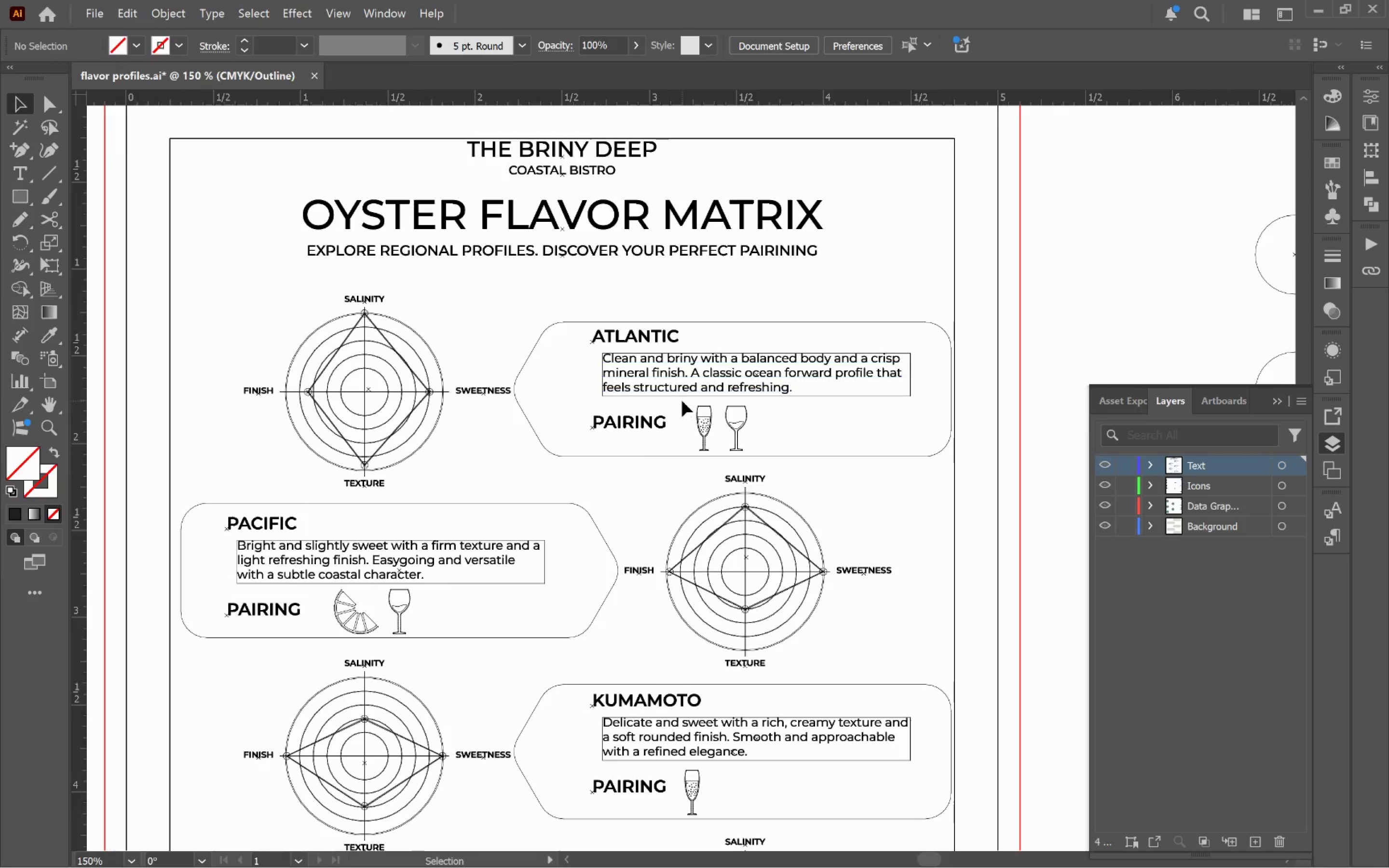 
key(Alt+Tab)
 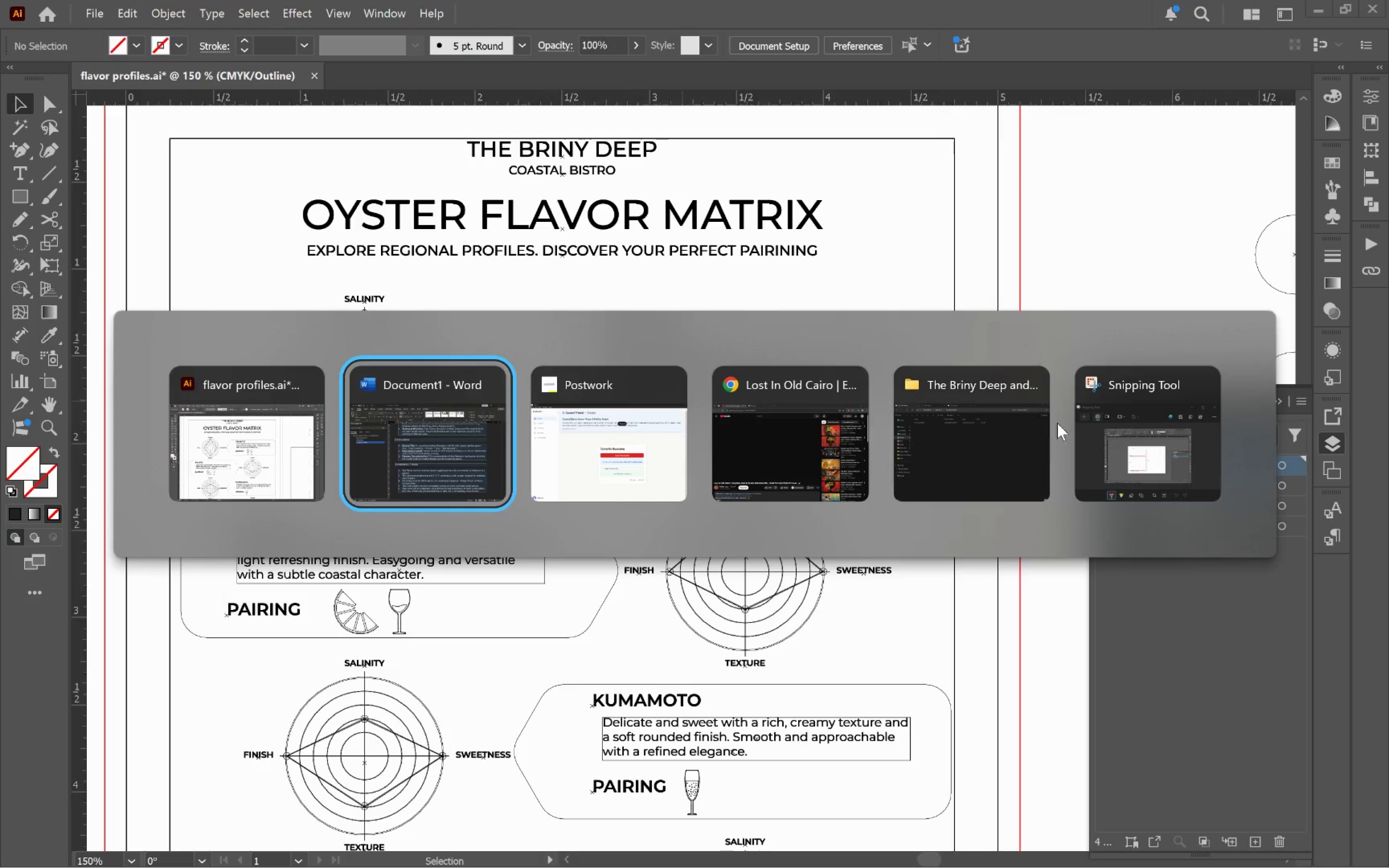 
left_click([1117, 437])
 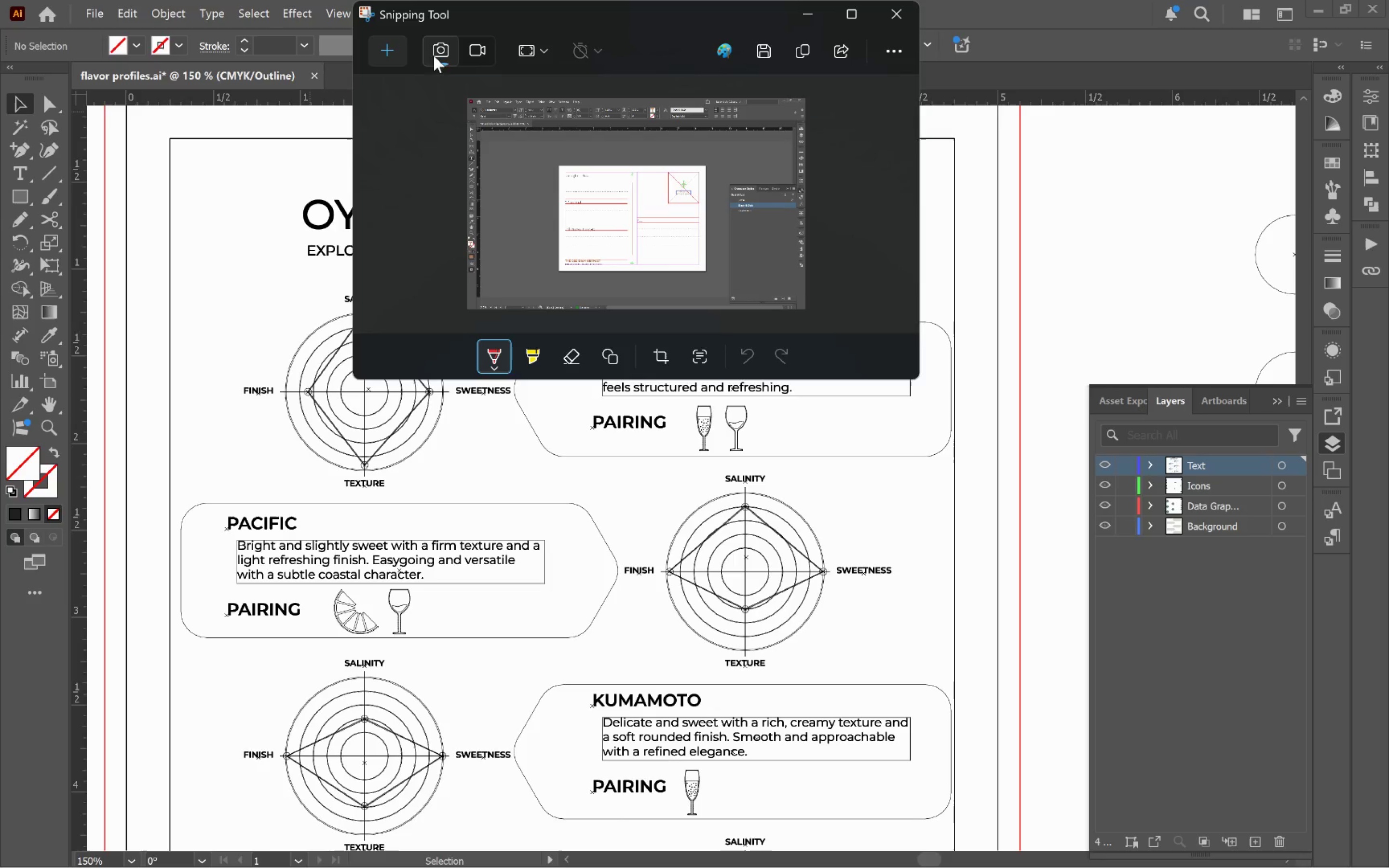 
left_click([390, 53])
 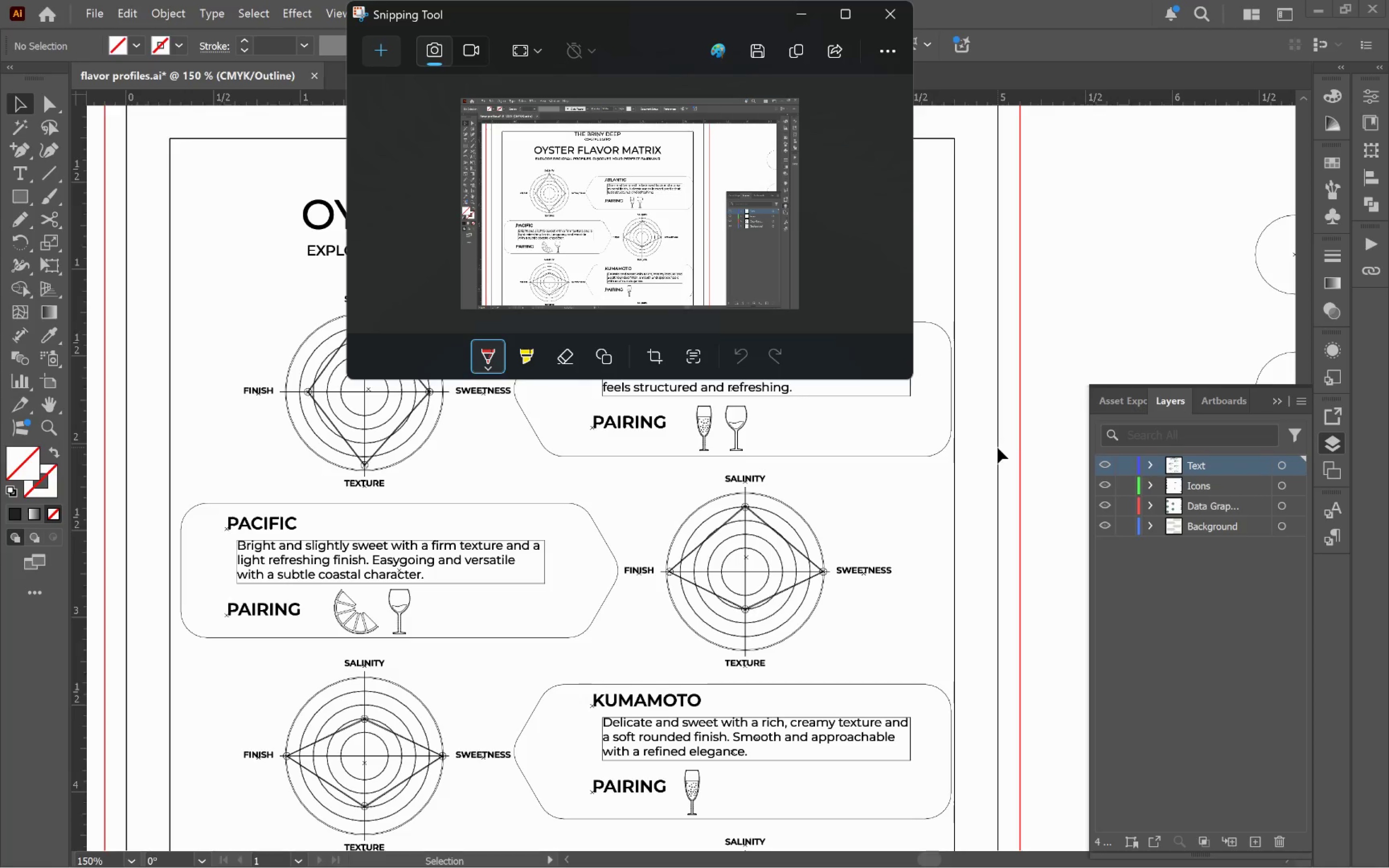 
wait(5.91)
 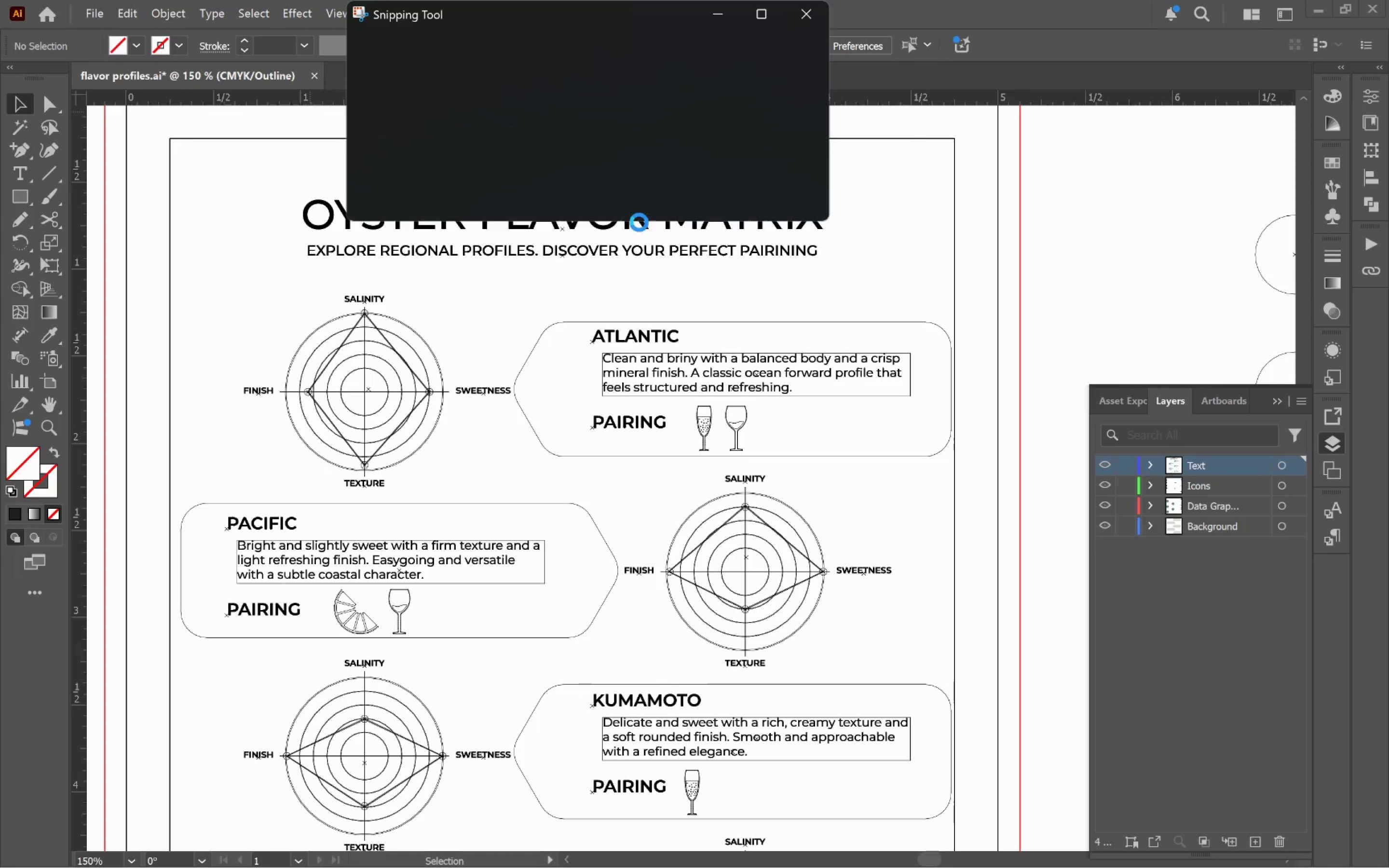 
key(Alt+AltLeft)
 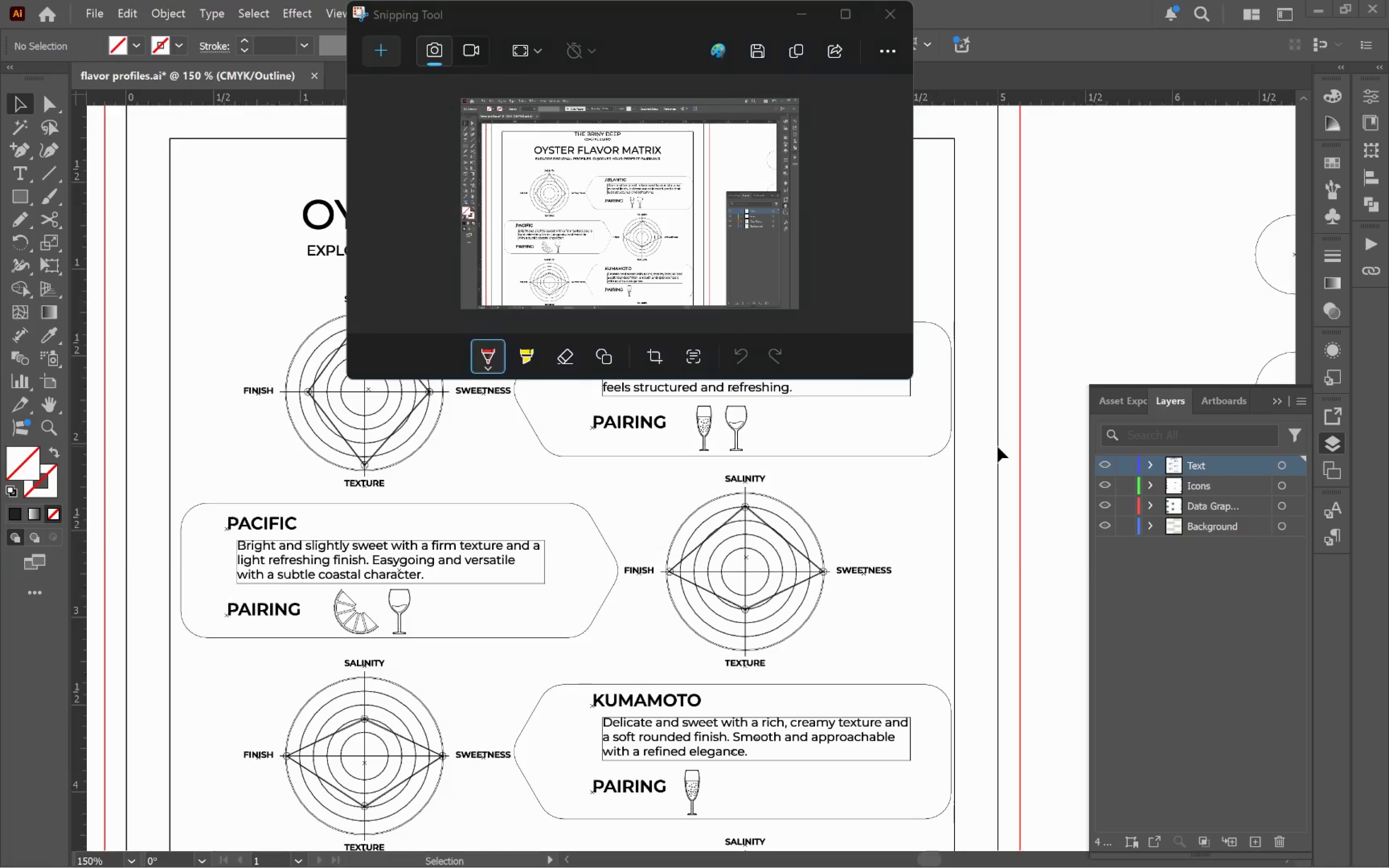 
key(Alt+Tab)
 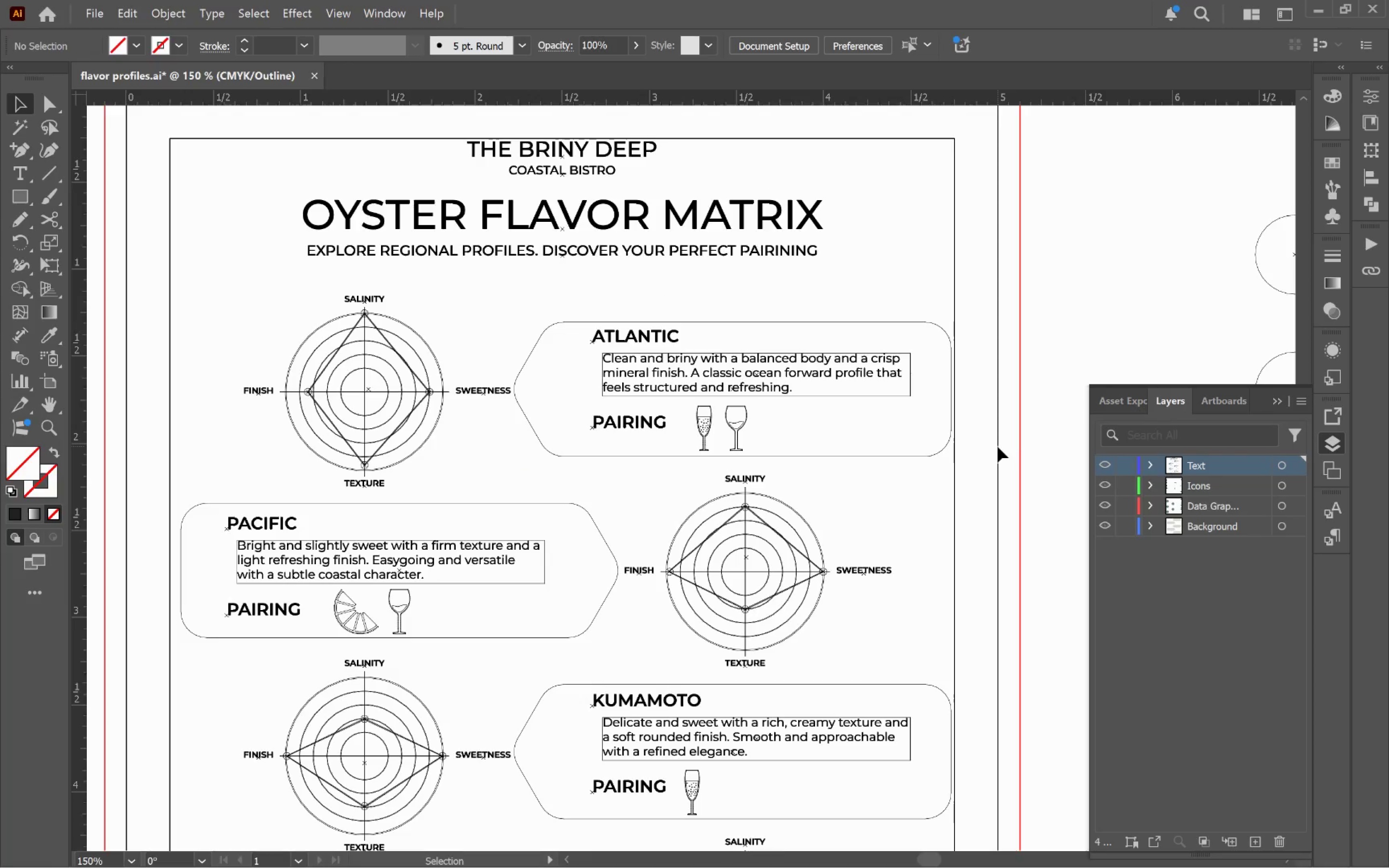 
key(Control+Y)
 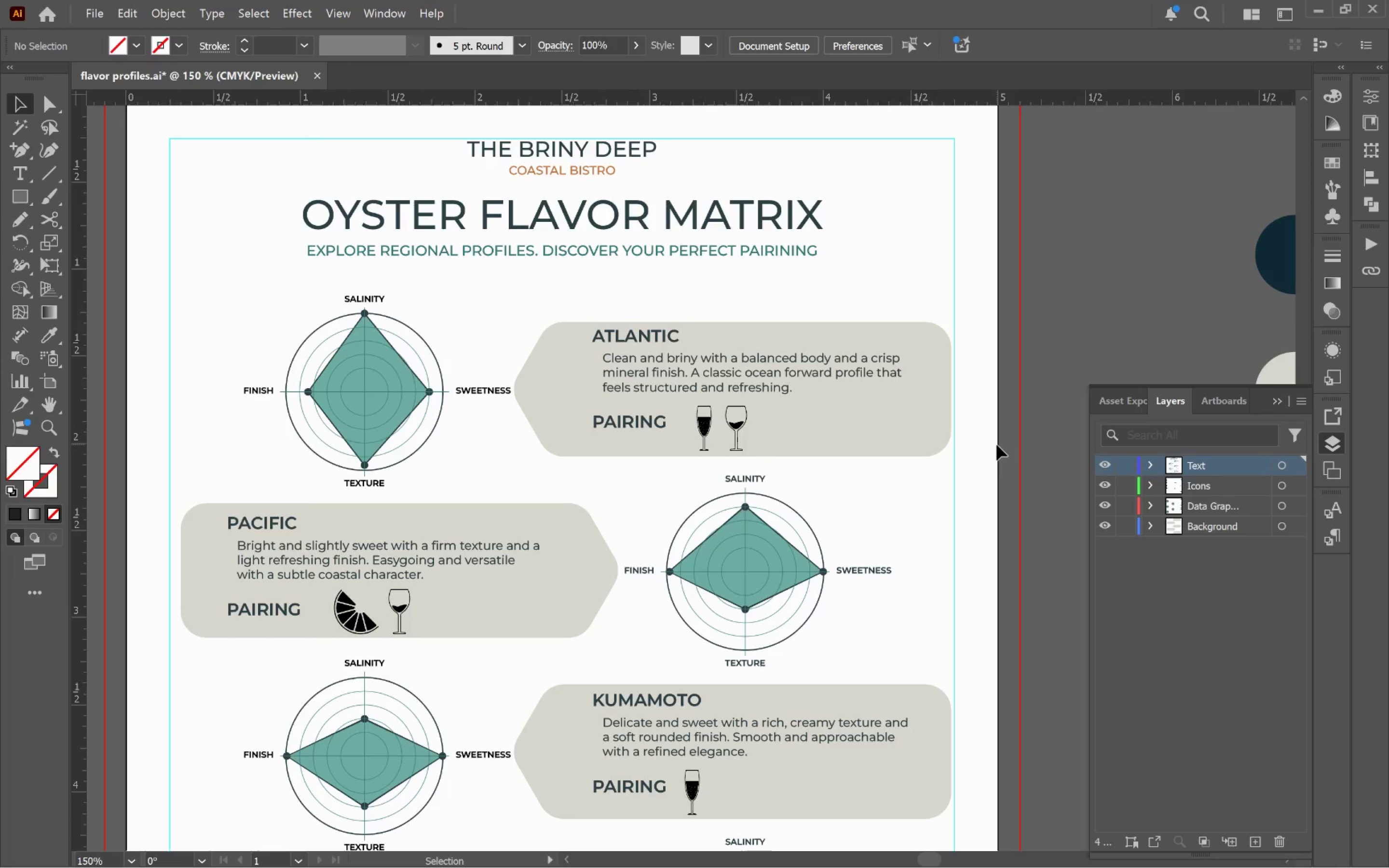 
key(Alt+AltLeft)
 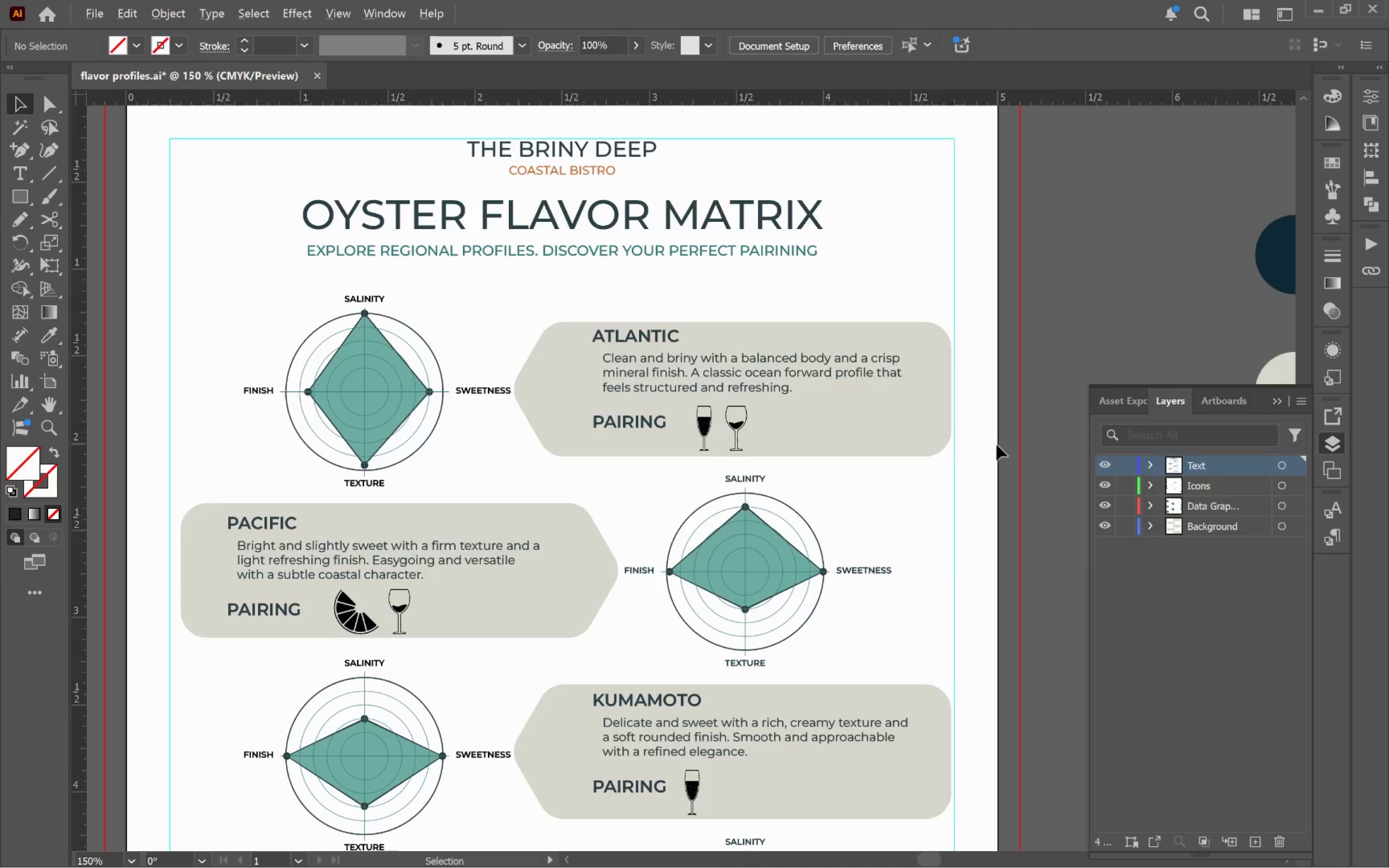 
key(Alt+Tab)
 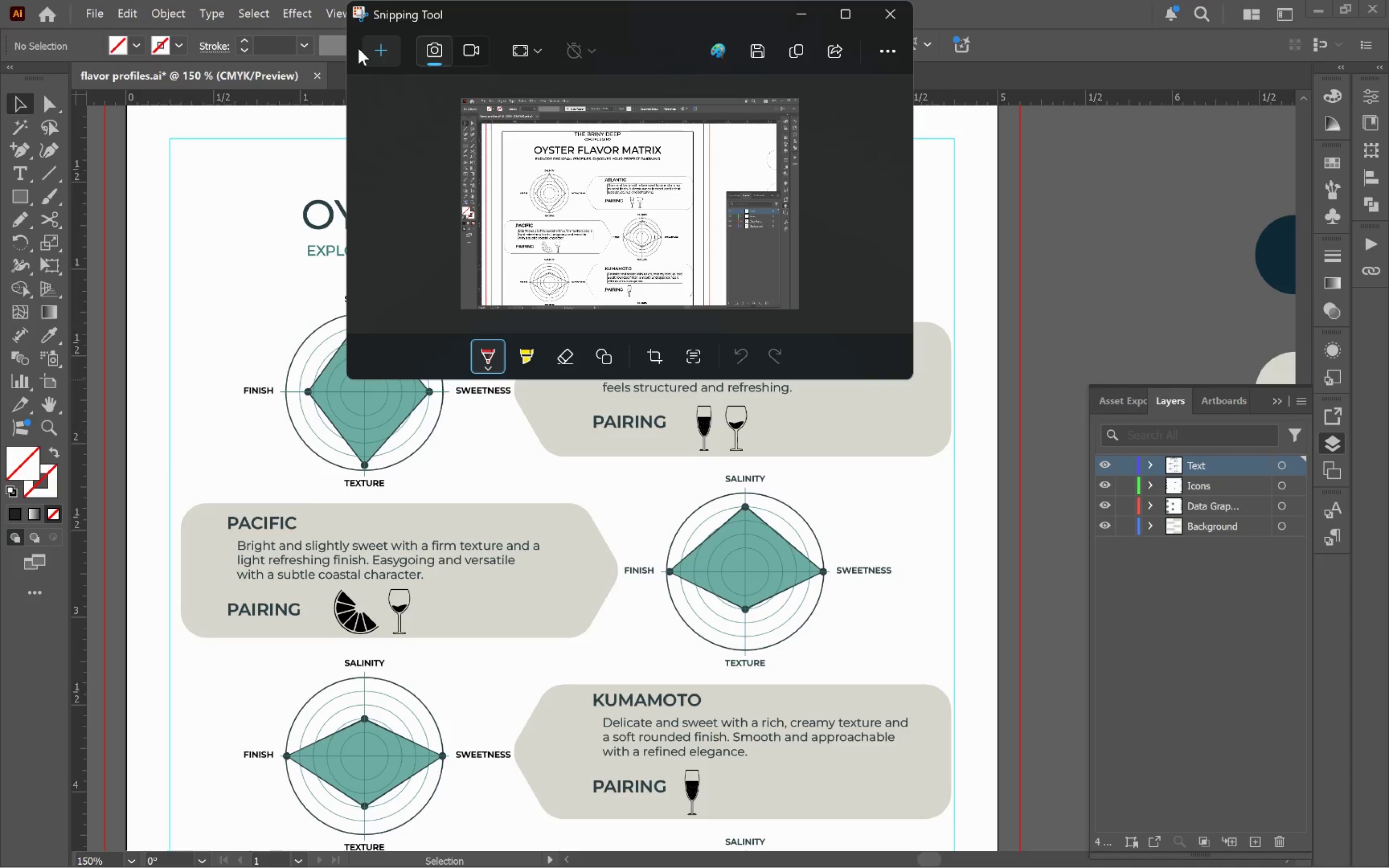 
left_click([373, 53])
 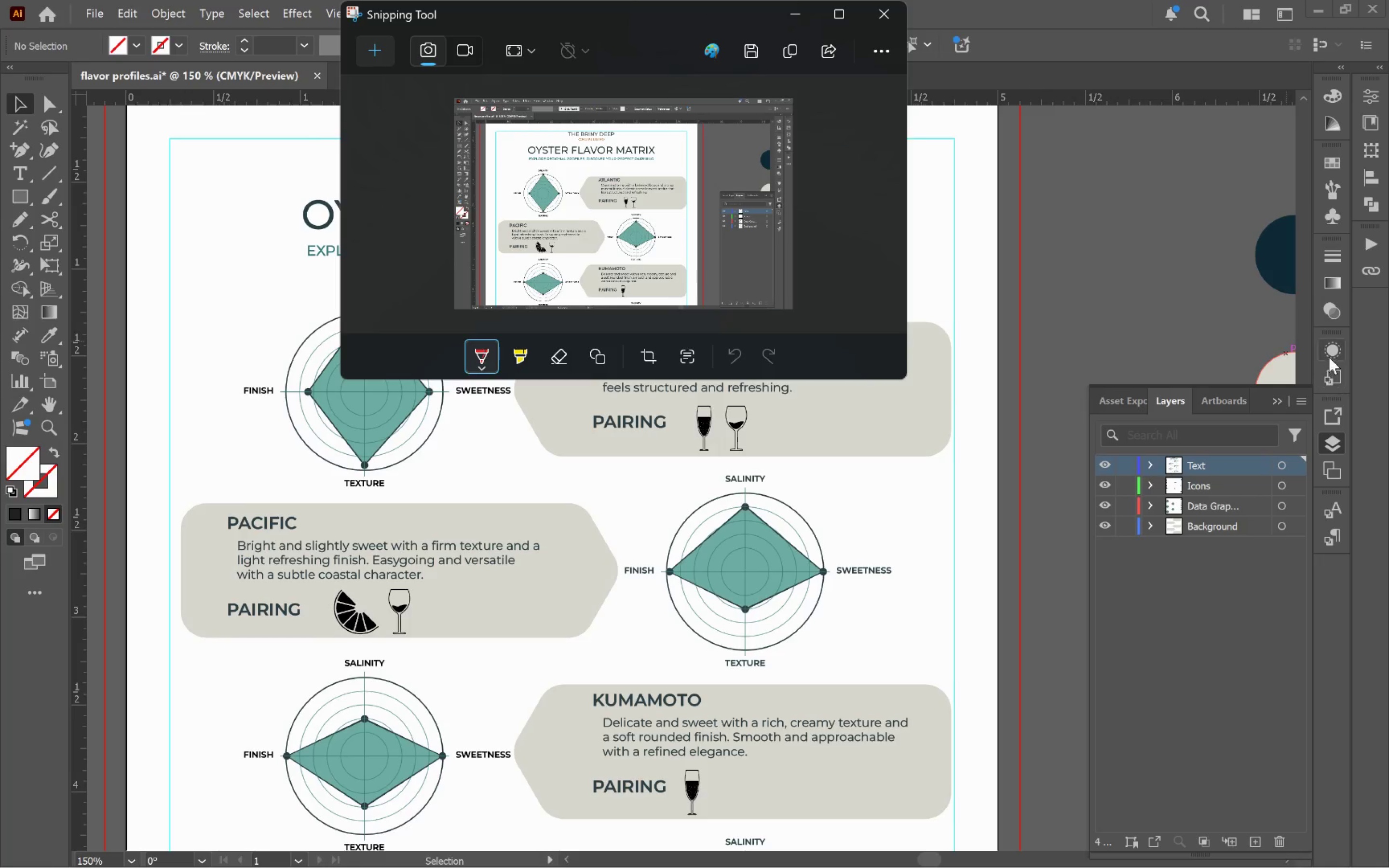 
wait(5.52)
 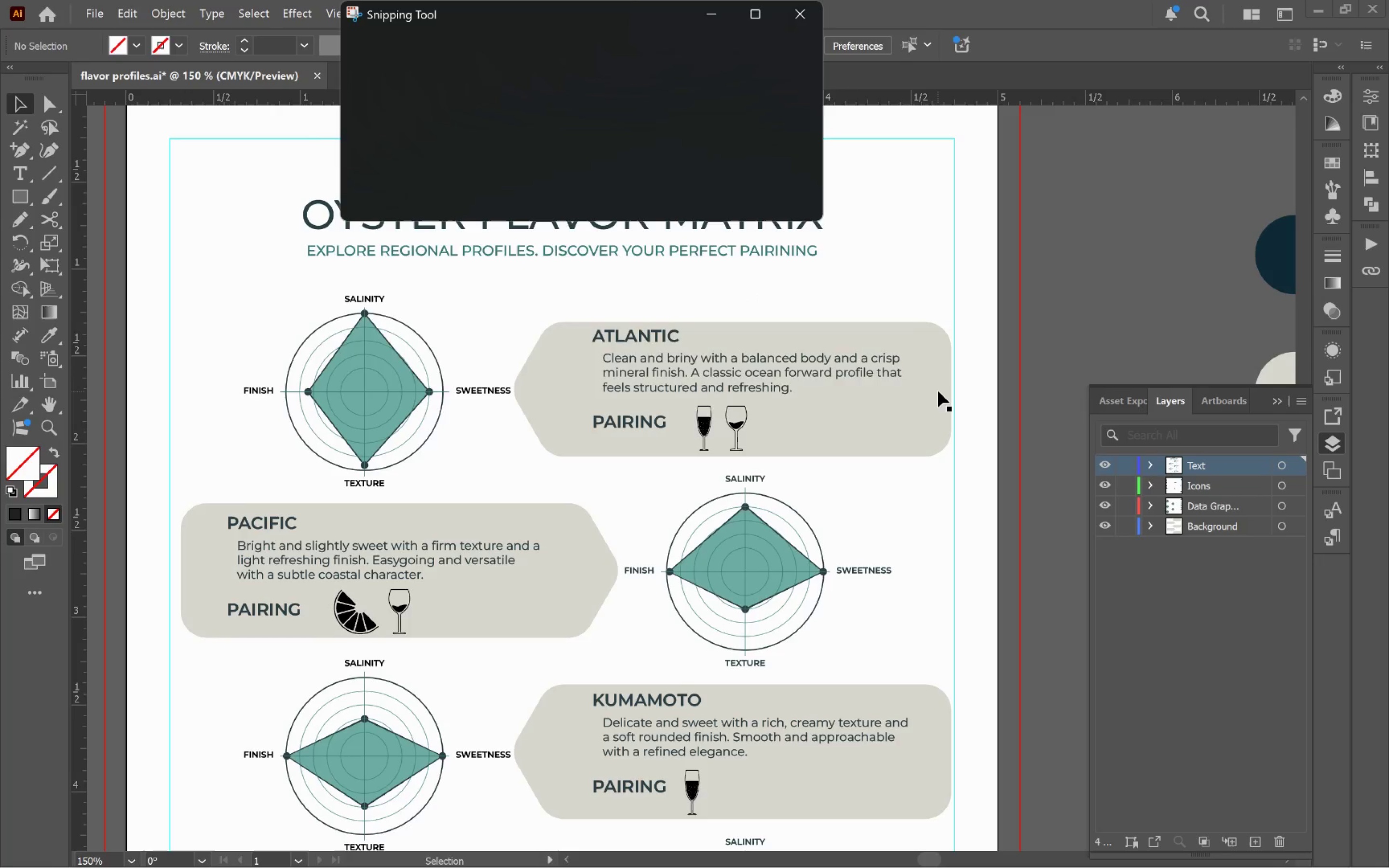 
left_click([1337, 163])
 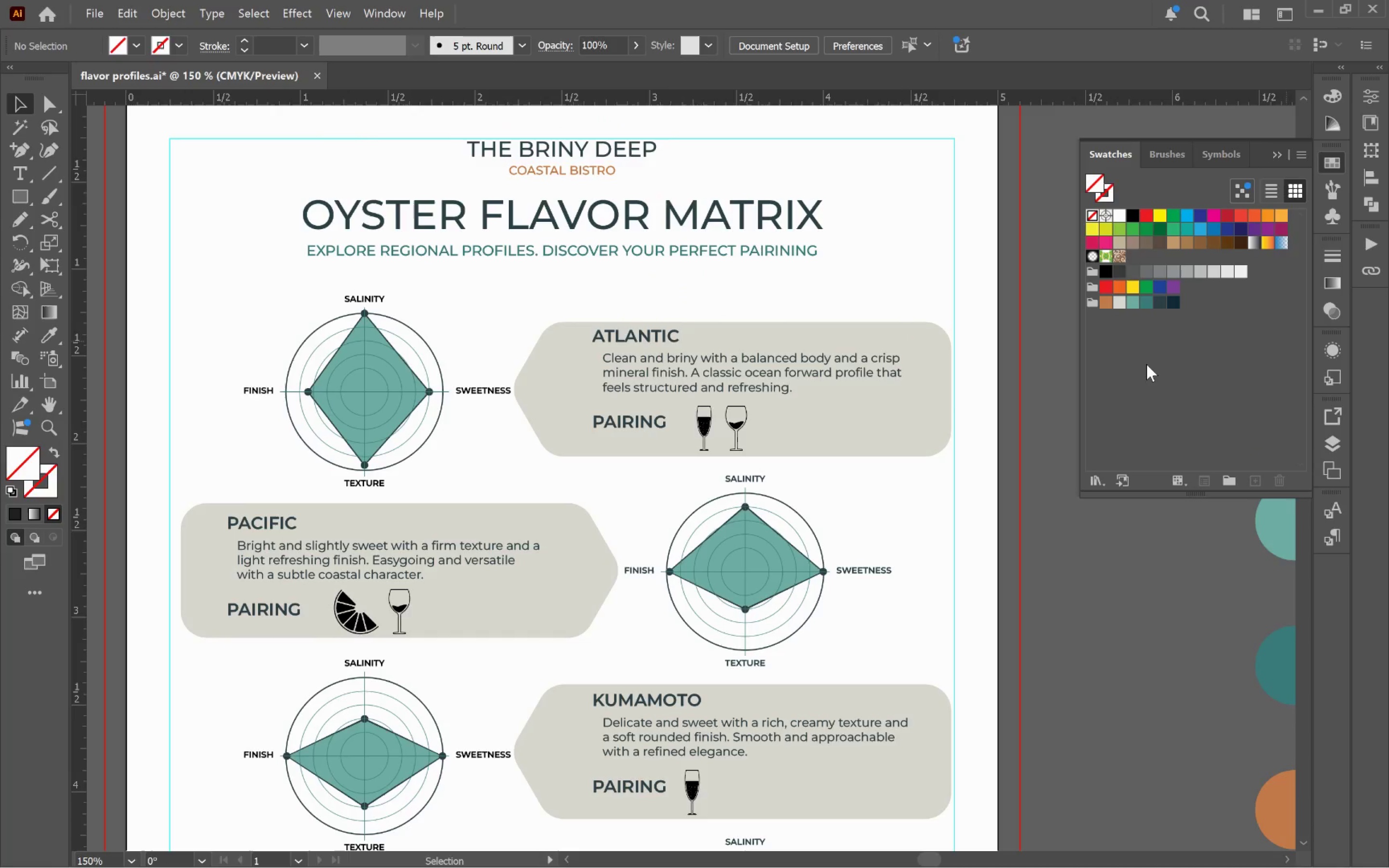 
left_click([1146, 364])
 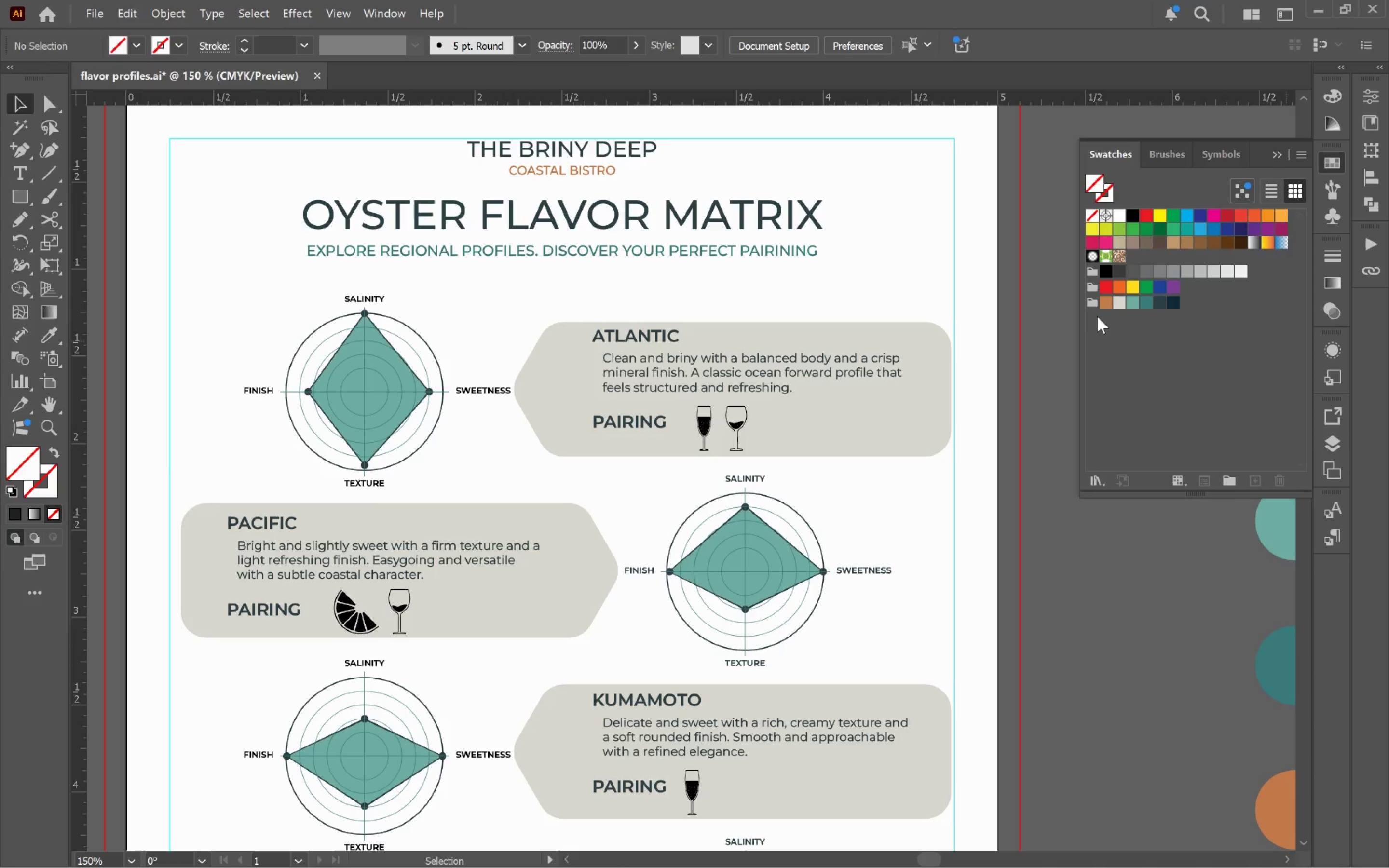 
left_click([1090, 302])
 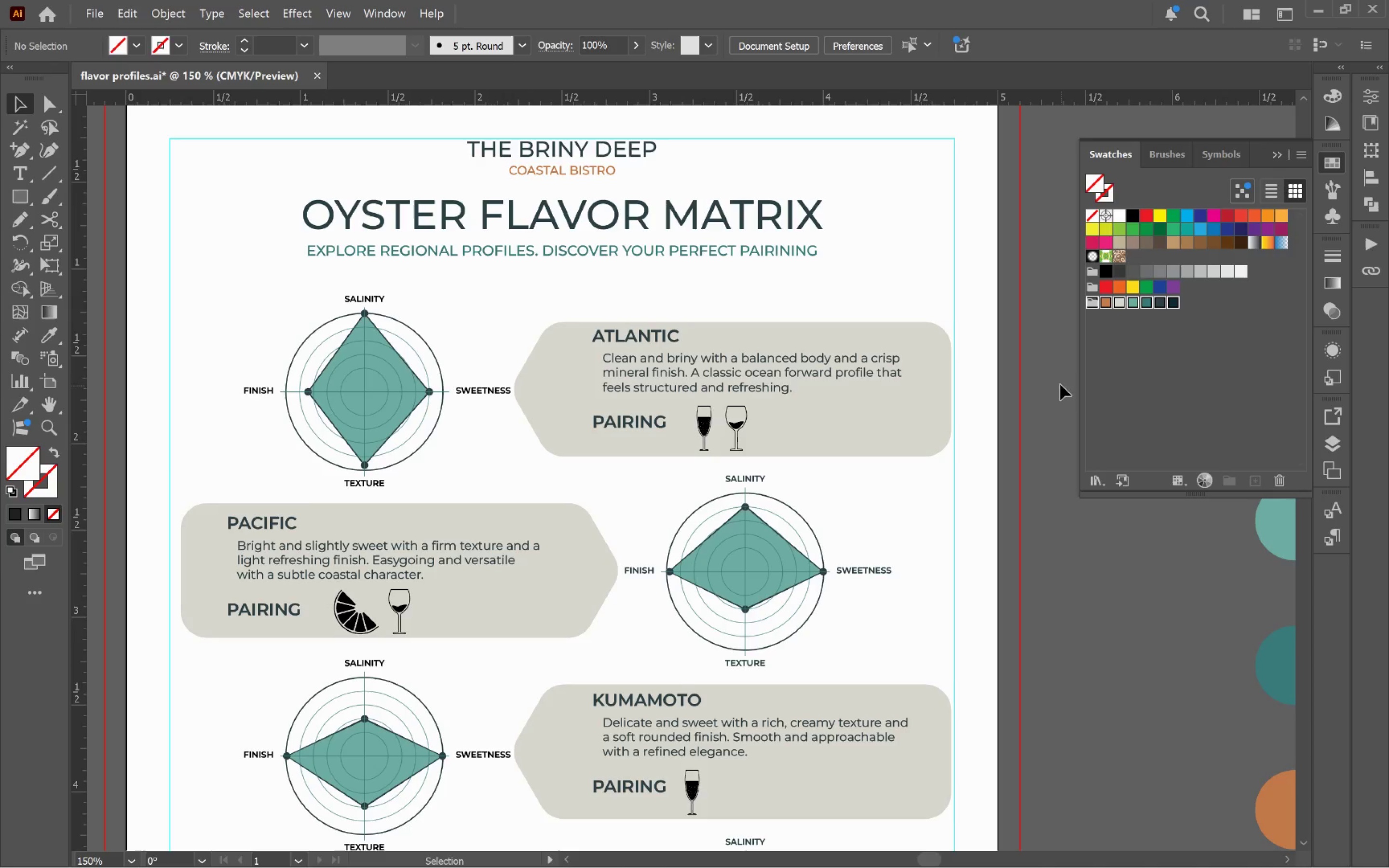 
key(Alt+AltLeft)
 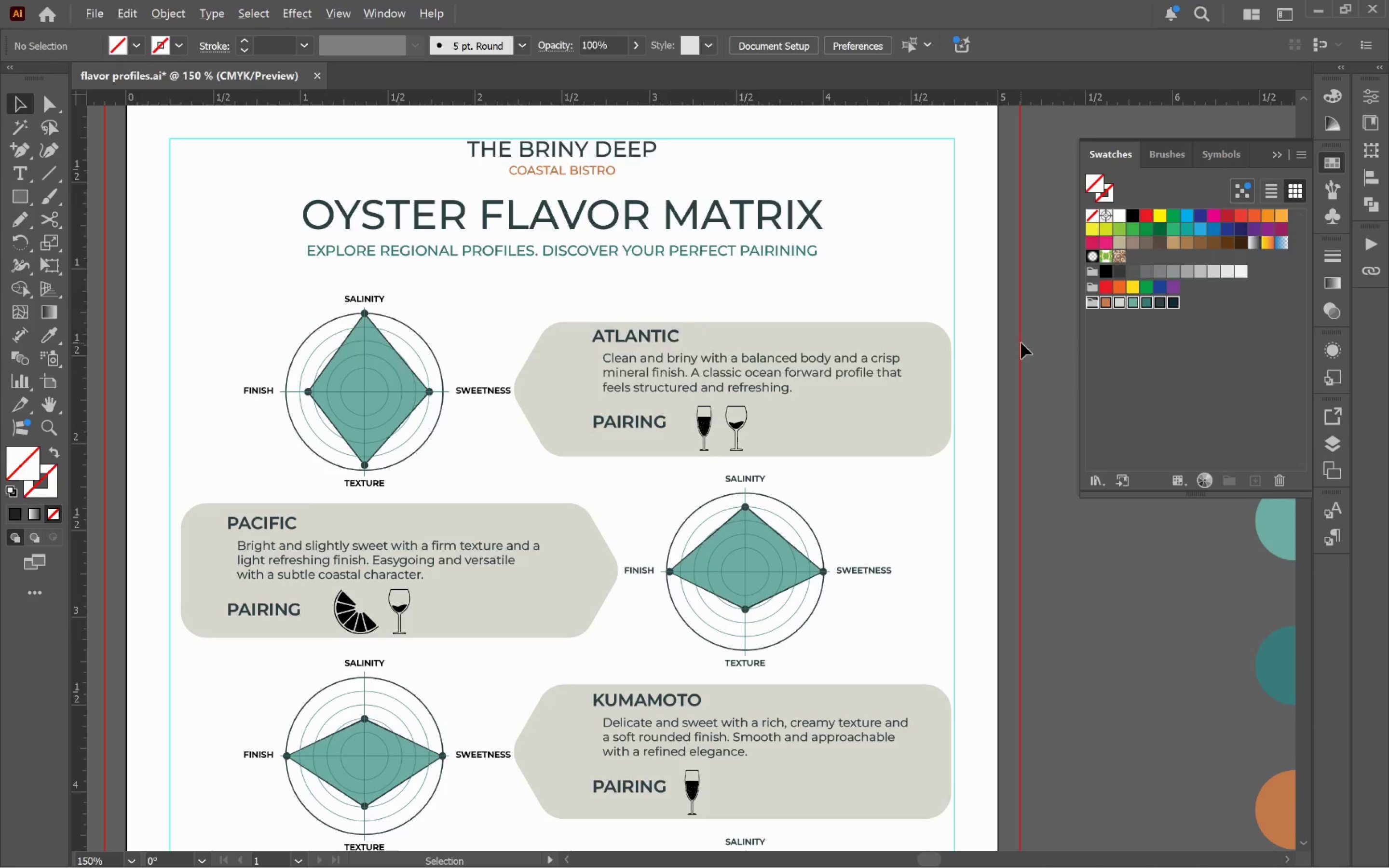 
key(Alt+Tab)
 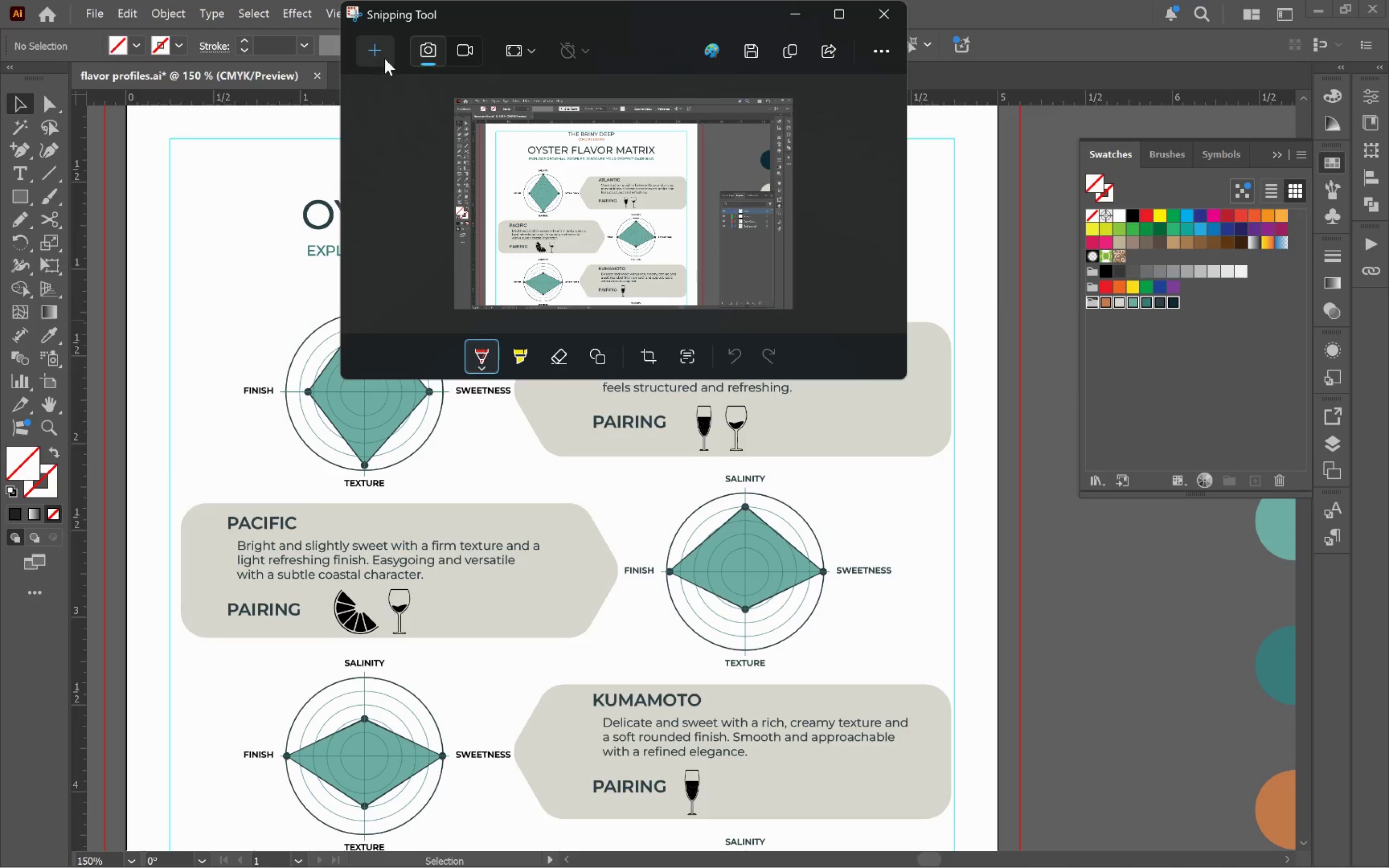 
left_click([371, 52])
 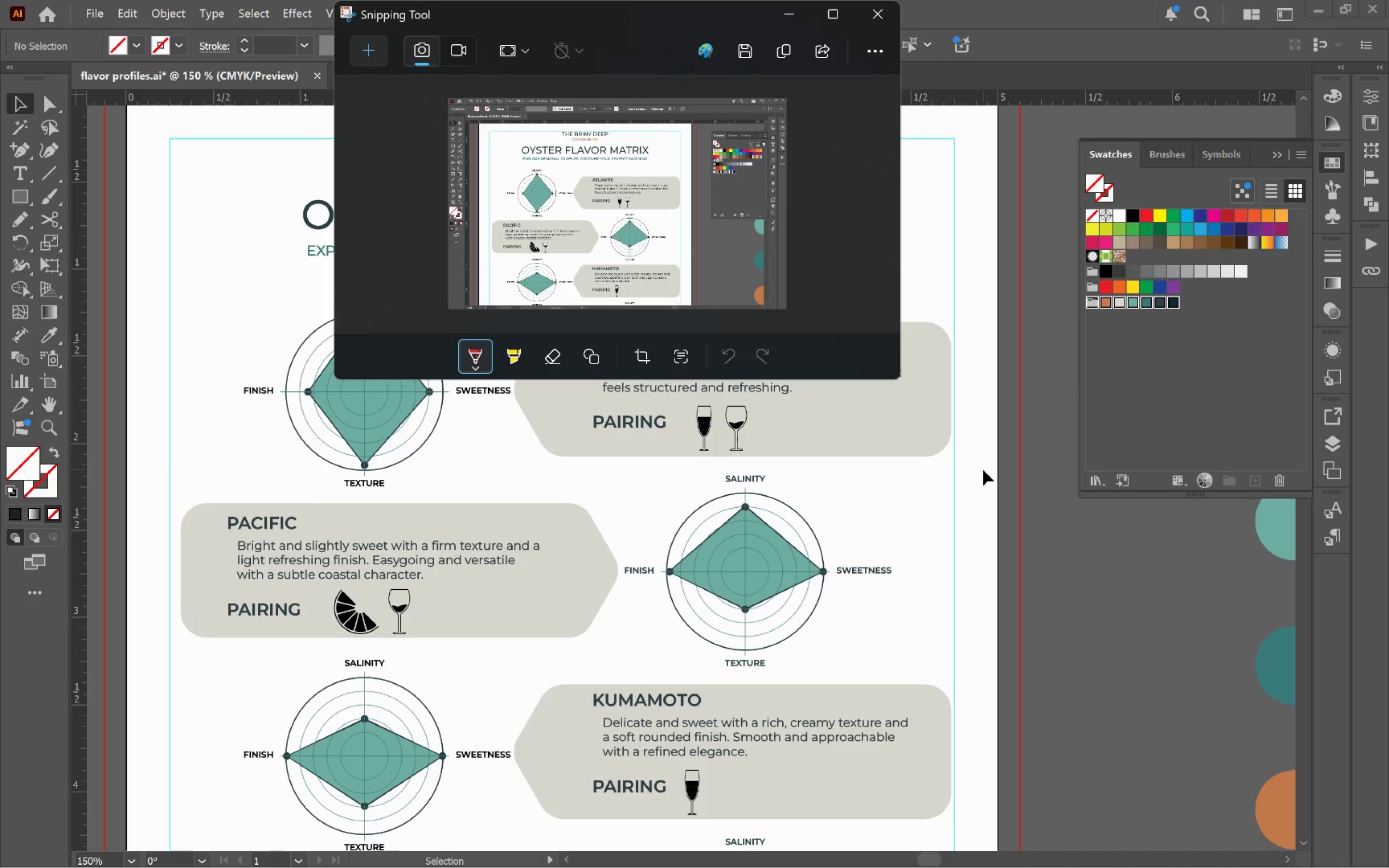 
left_click([983, 470])
 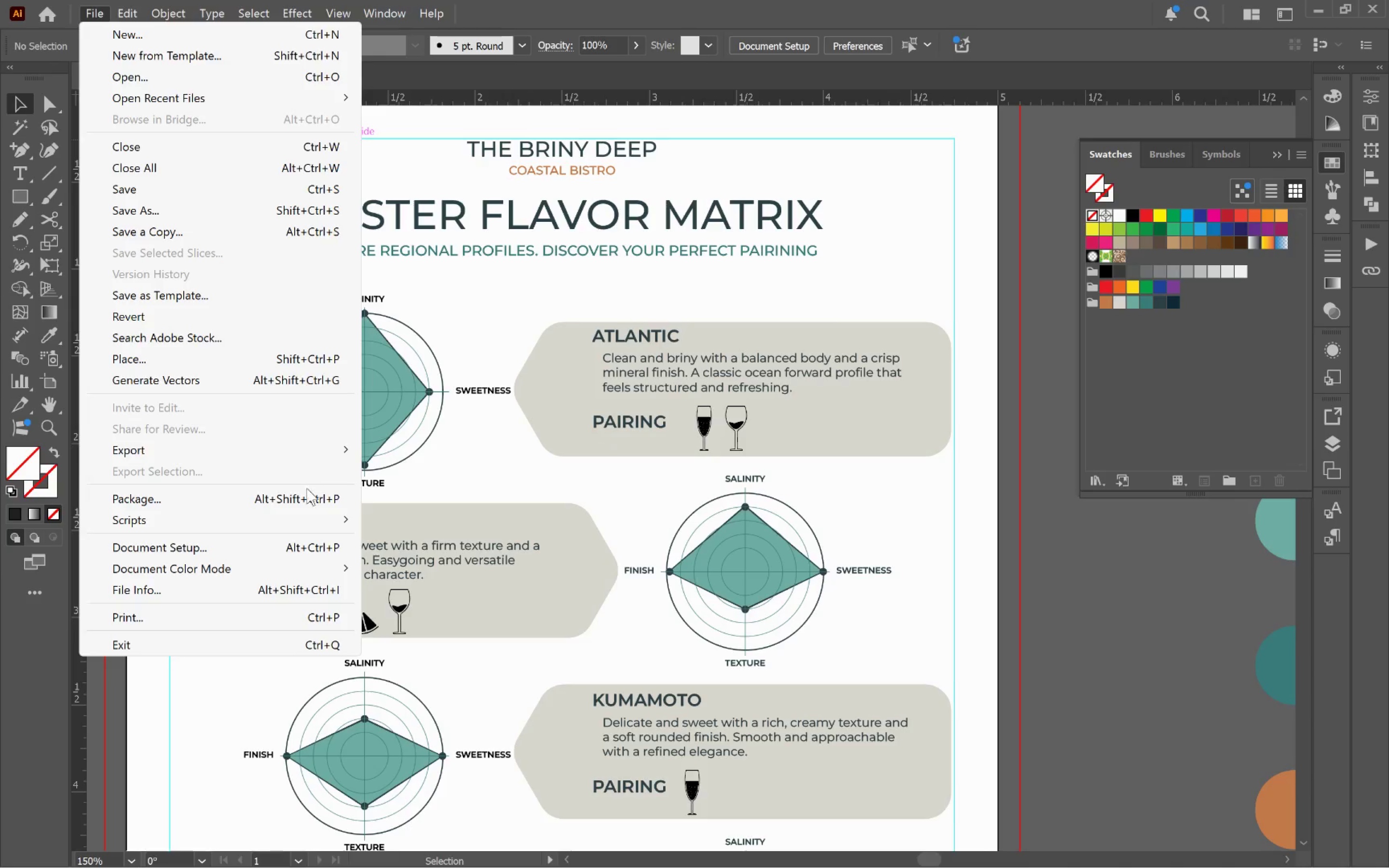 
wait(6.64)
 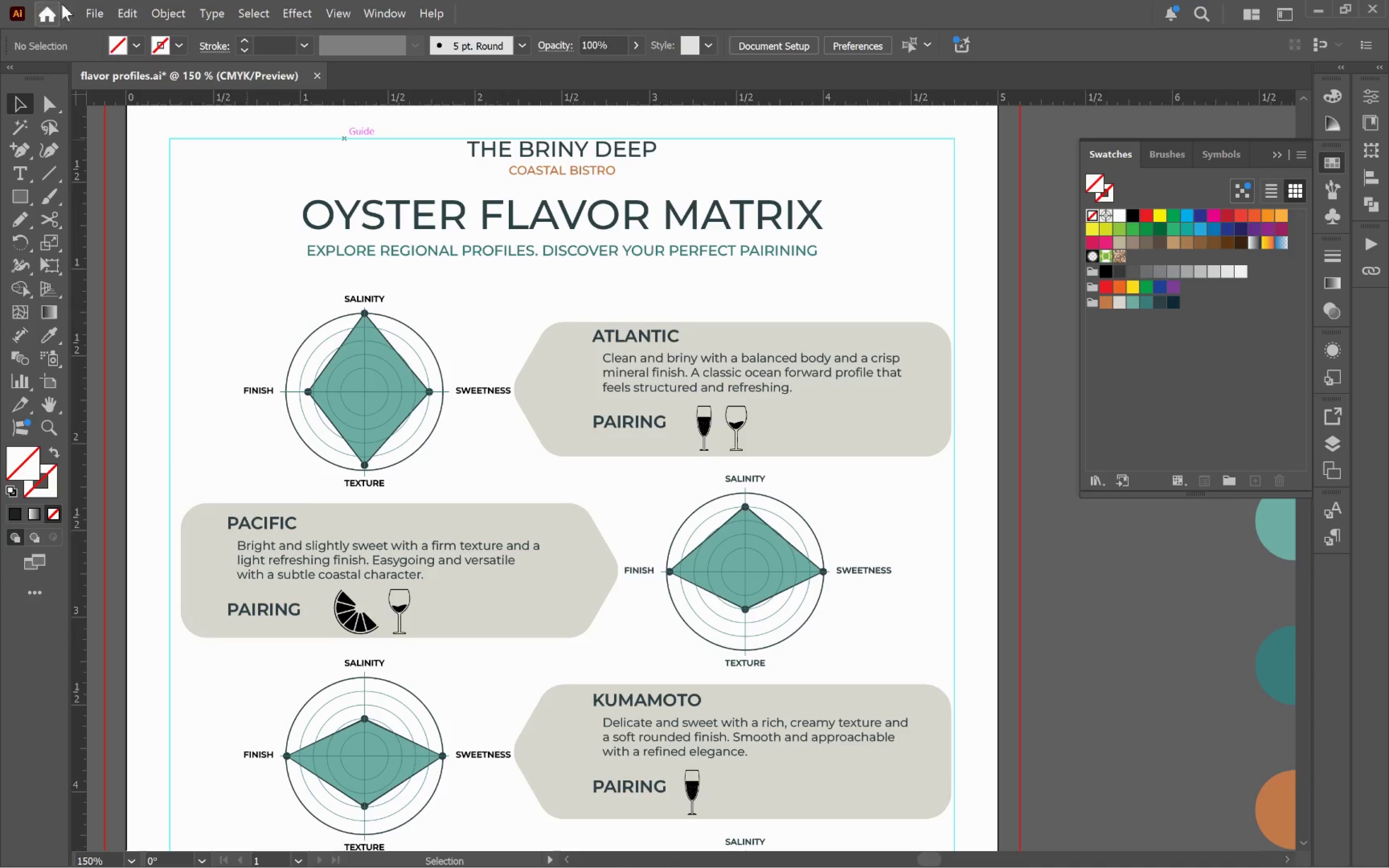 
left_click([460, 478])
 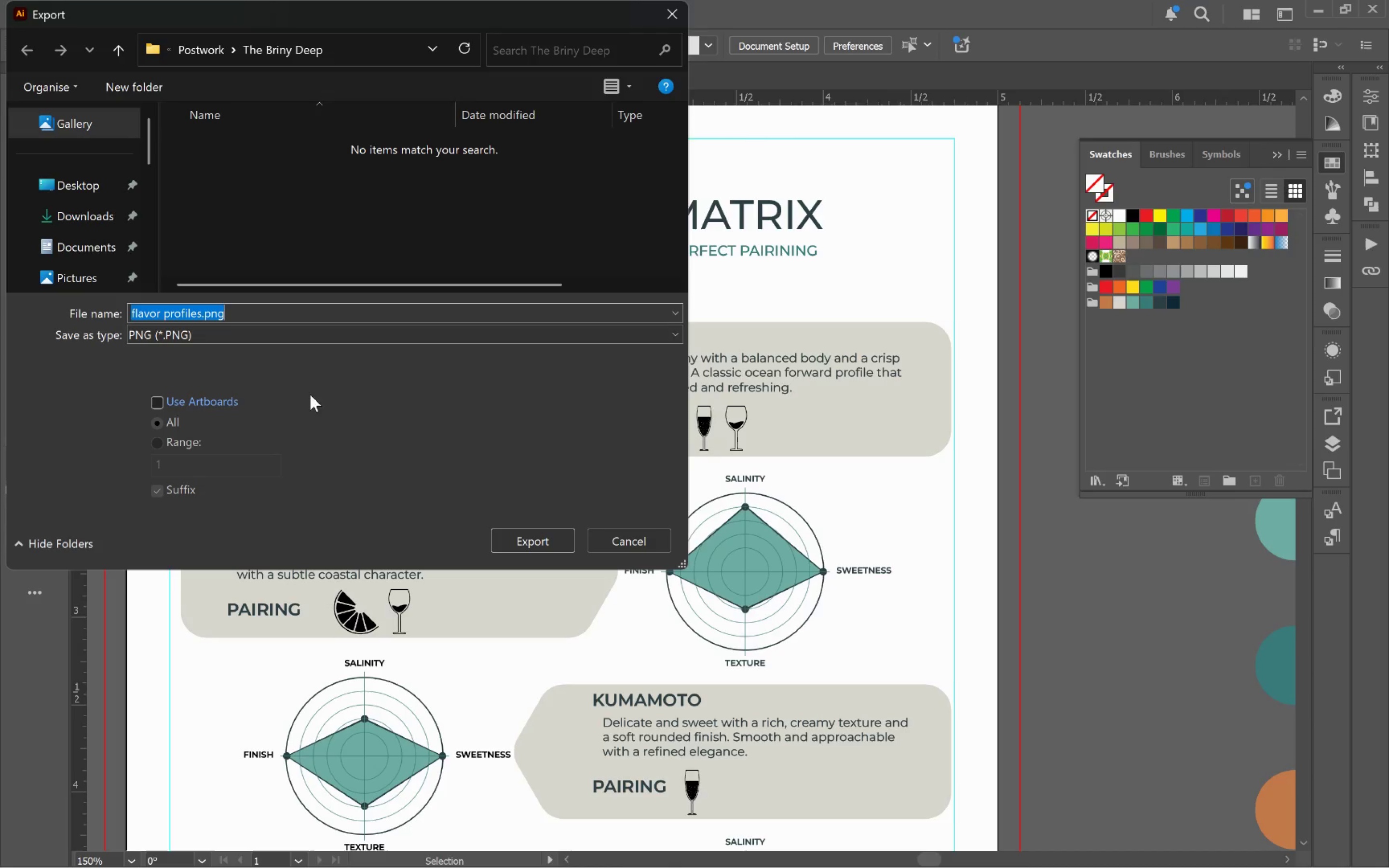 
left_click([196, 339])
 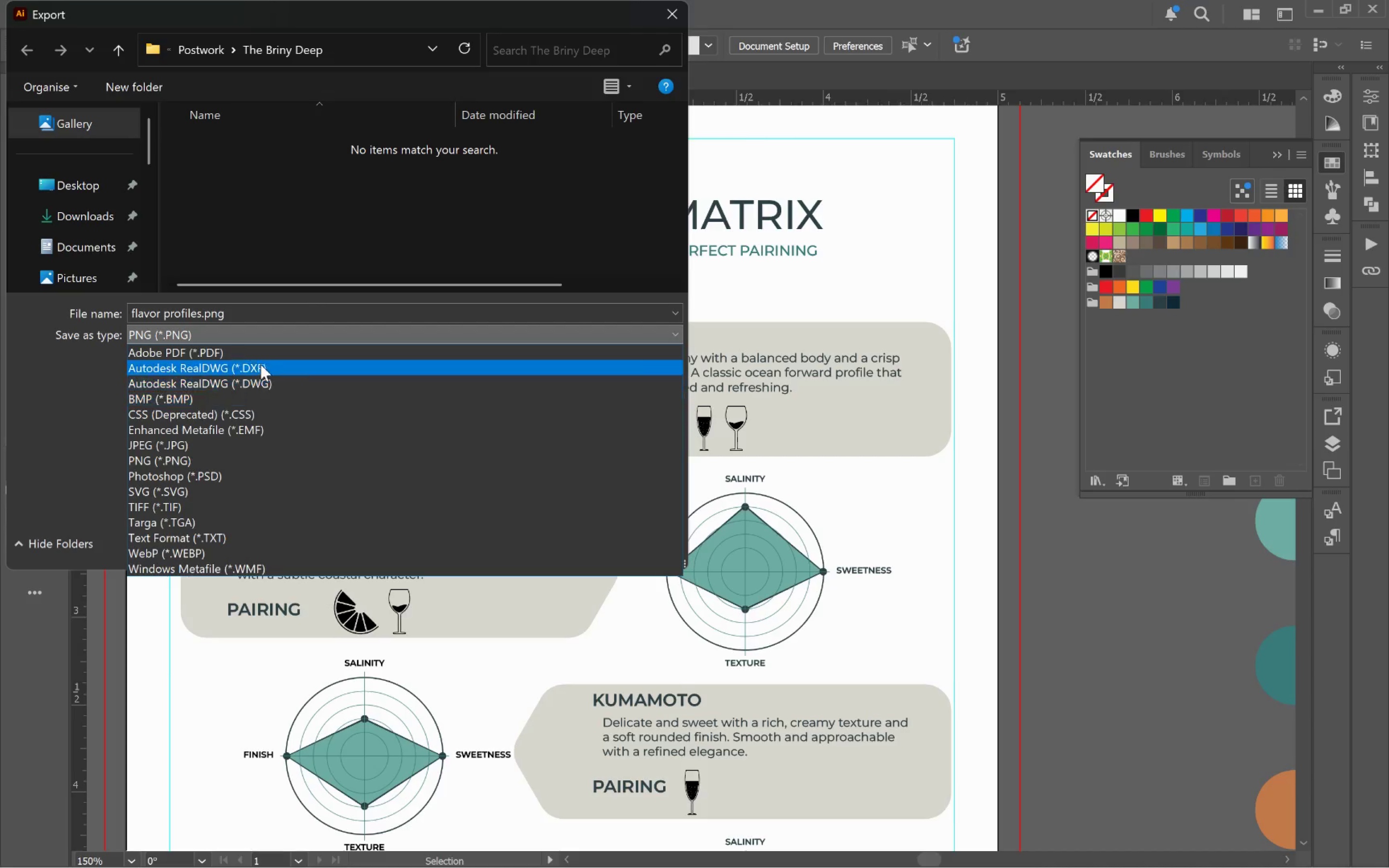 
left_click([247, 356])
 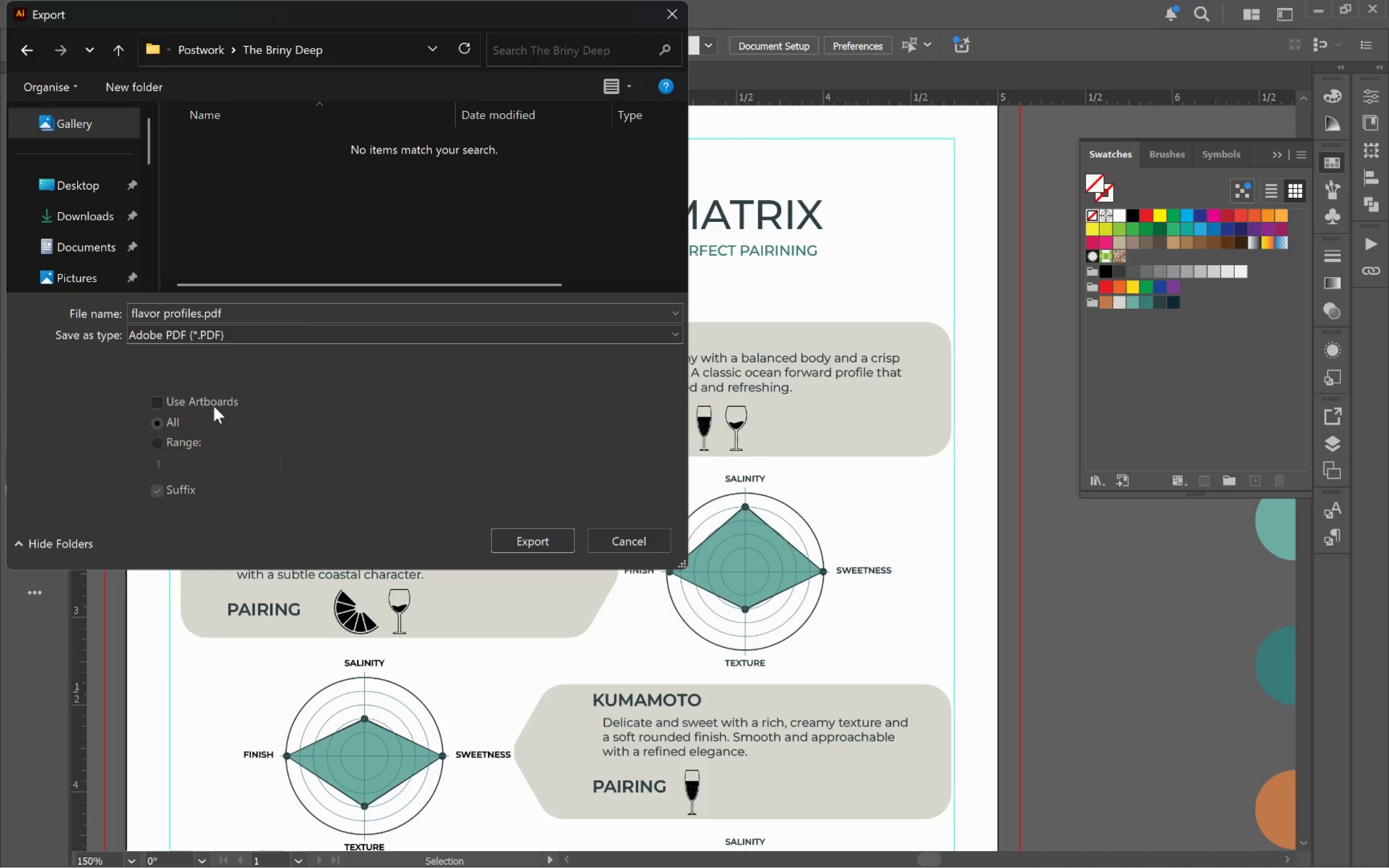 
left_click([203, 401])